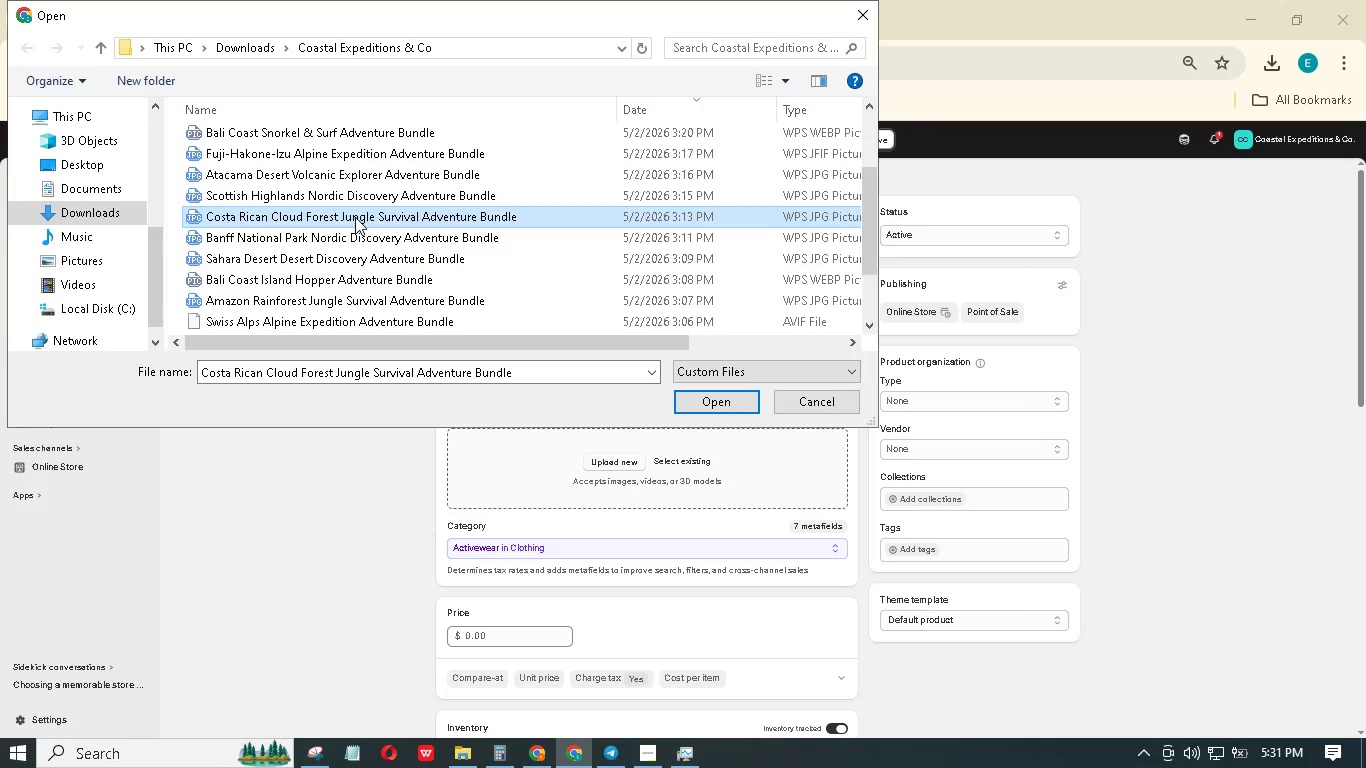 
double_click([355, 217])
 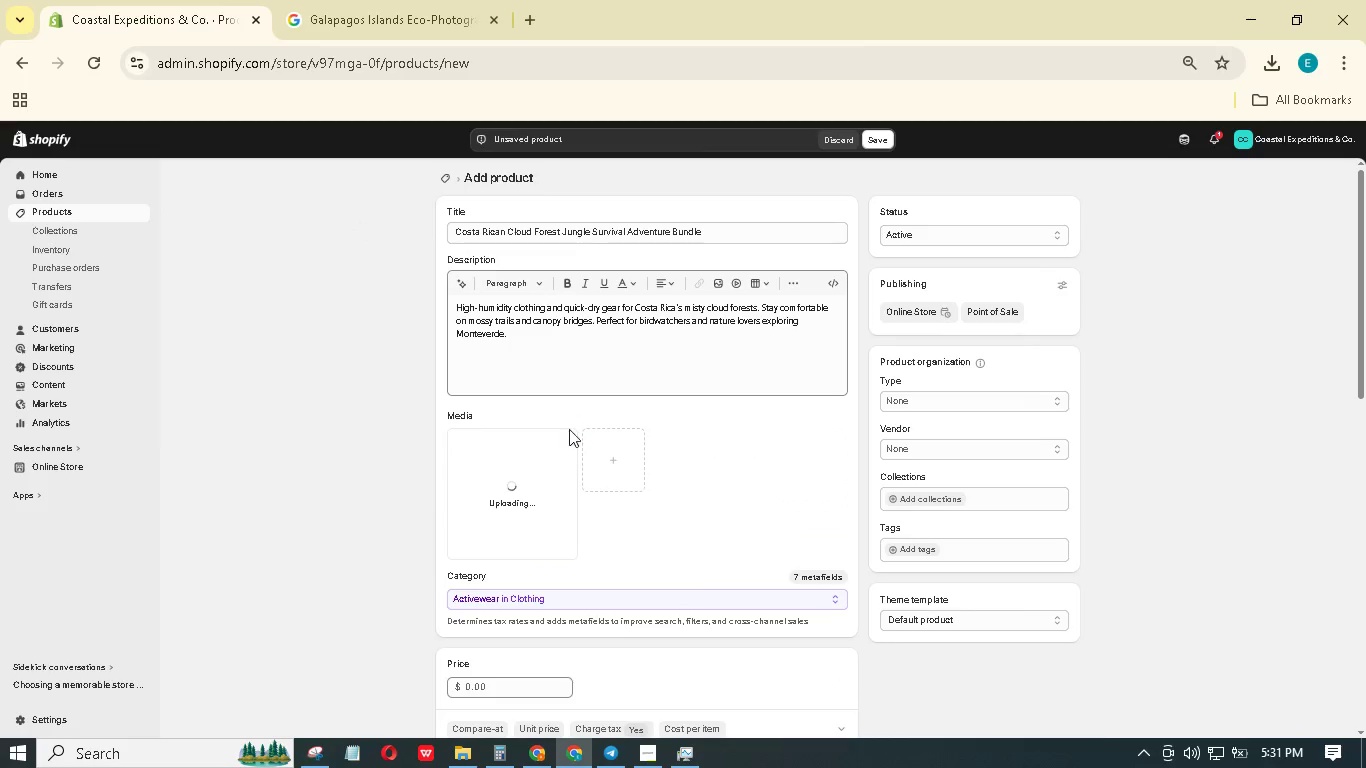 
scroll: coordinate [671, 387], scroll_direction: down, amount: 25.0
 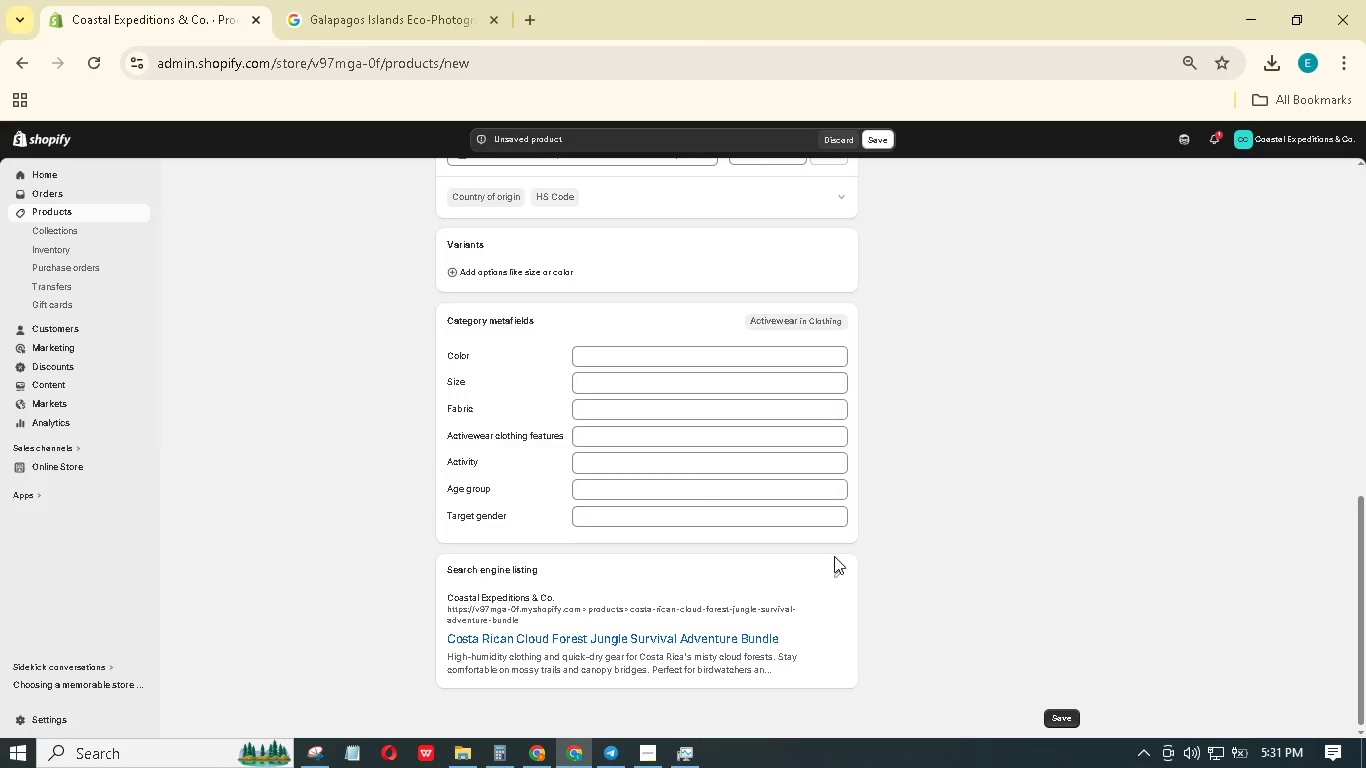 
double_click([839, 569])
 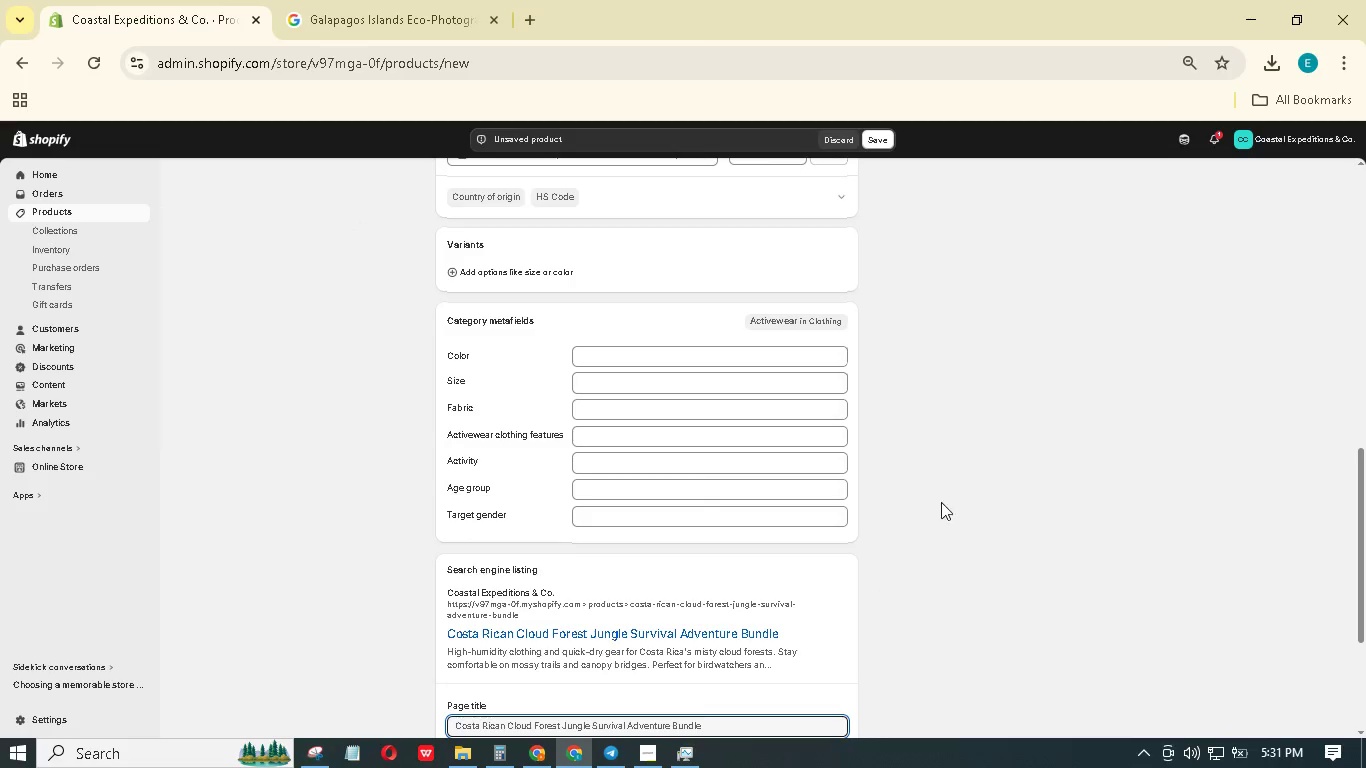 
scroll: coordinate [959, 475], scroll_direction: down, amount: 11.0
 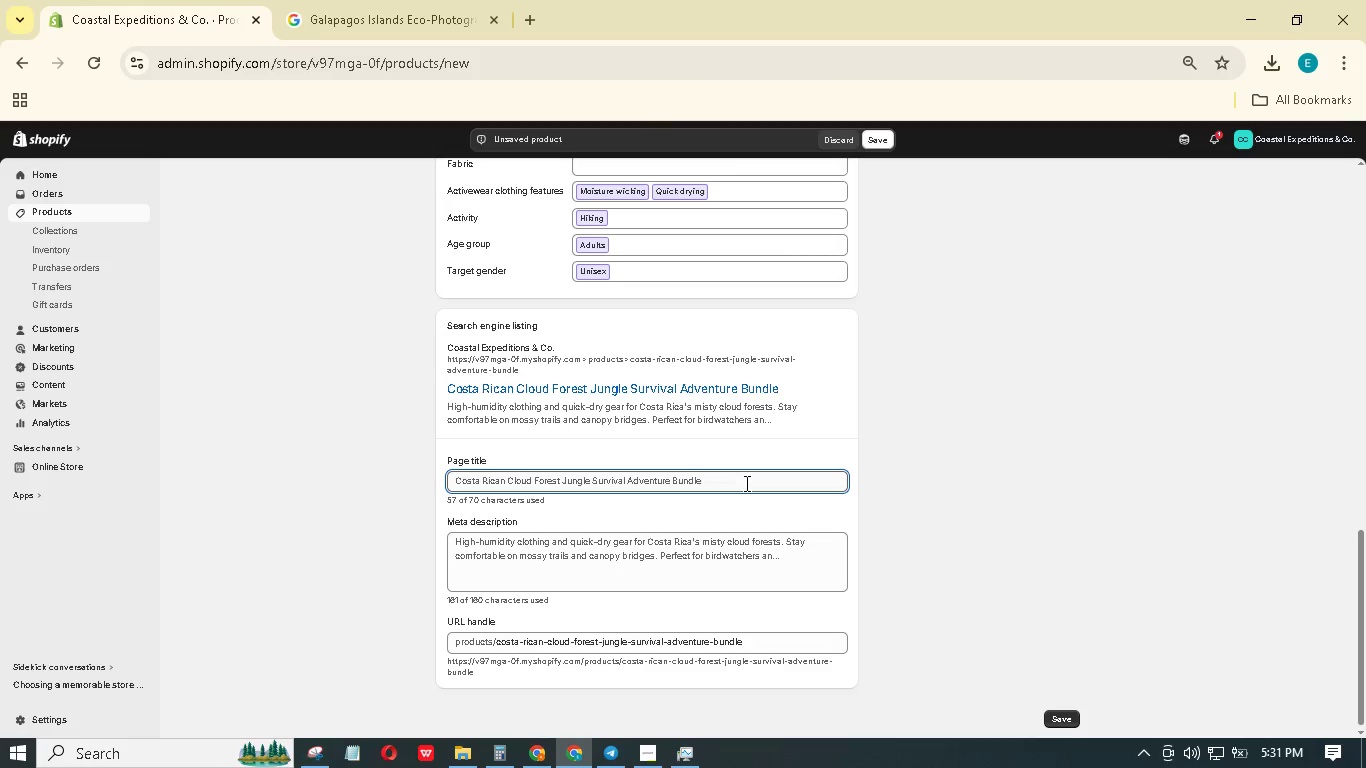 
wait(11.43)
 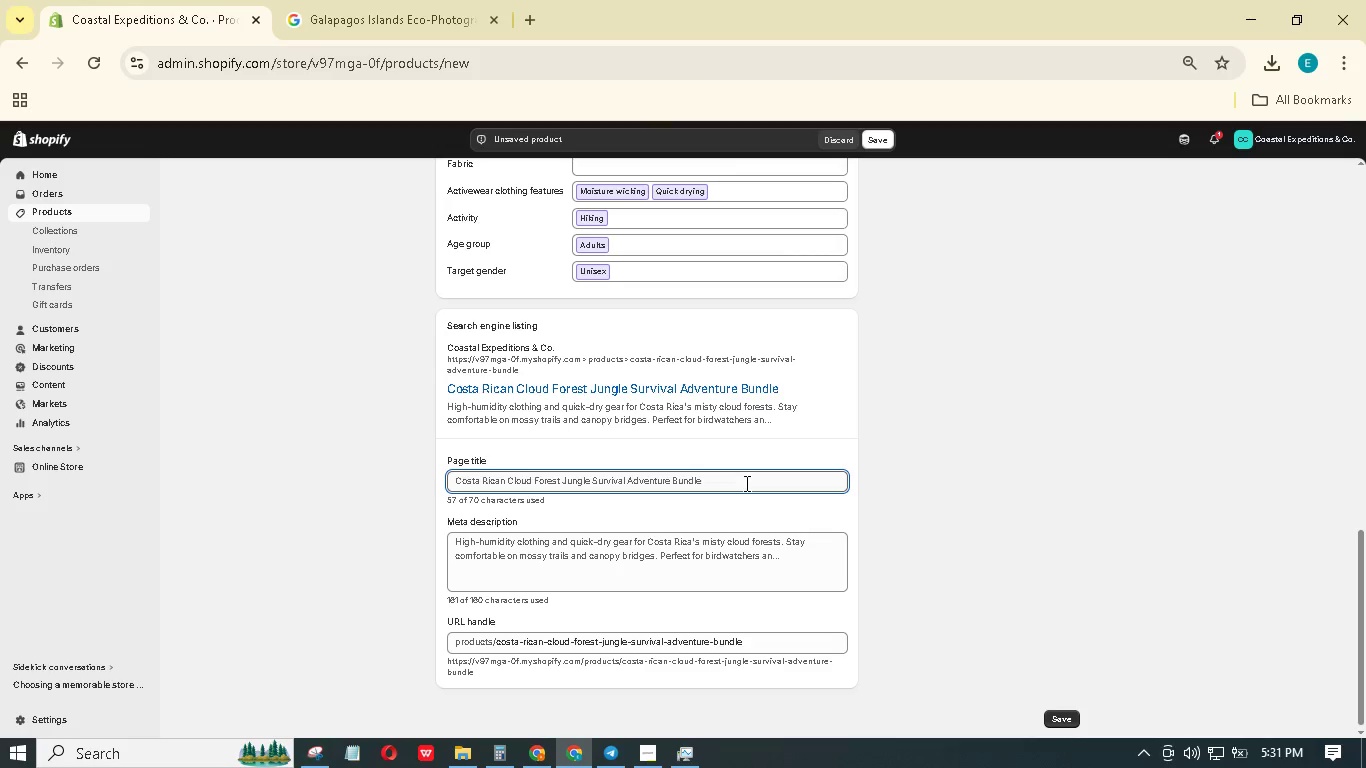 
left_click_drag(start_coordinate=[562, 477], to_coordinate=[672, 491])
 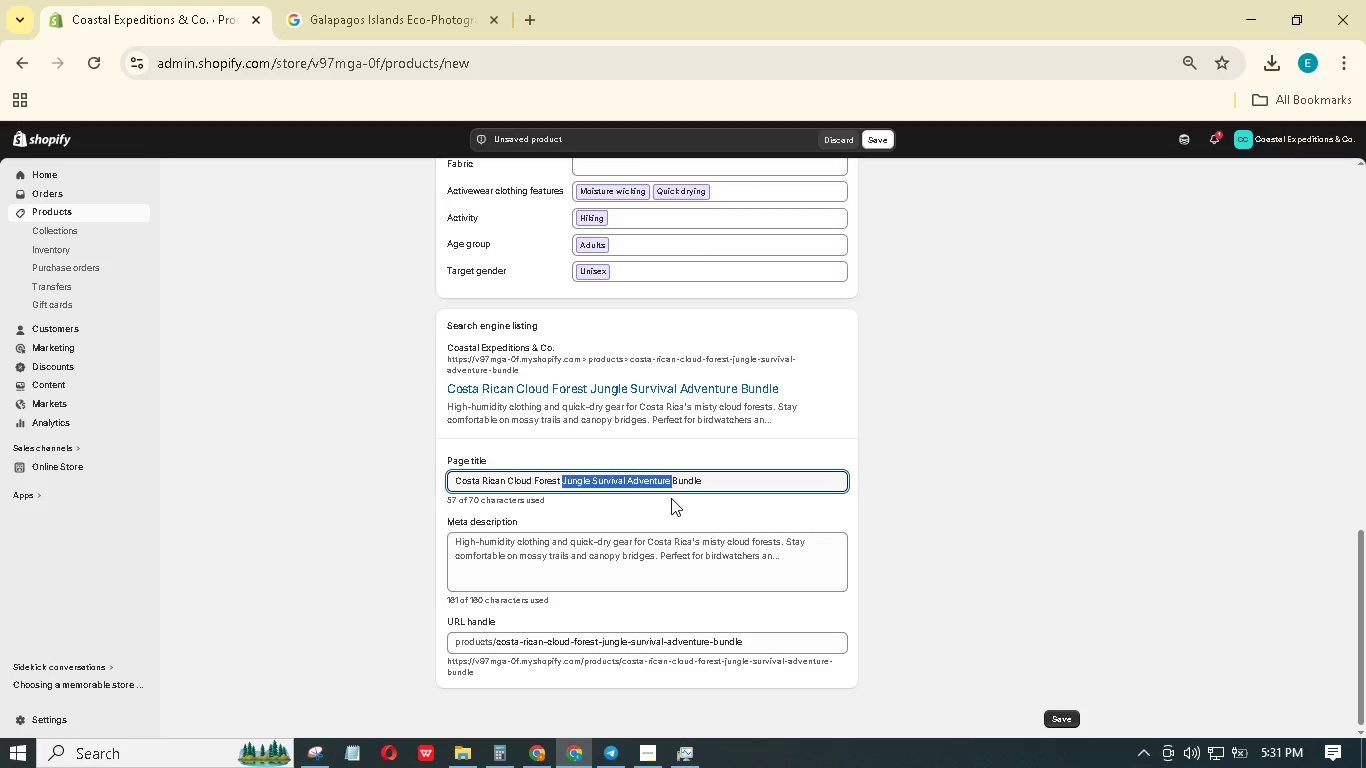 
key(Backspace)
 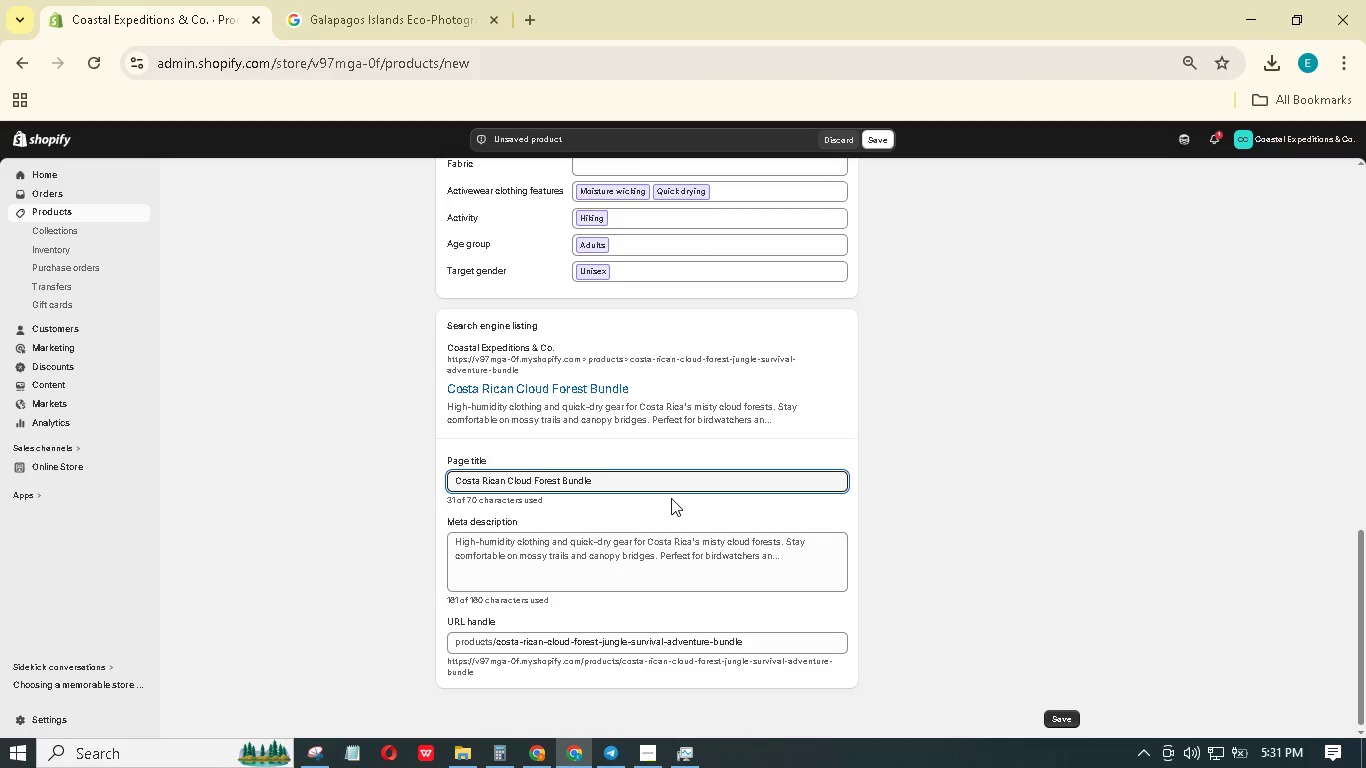 
key(ArrowRight)
 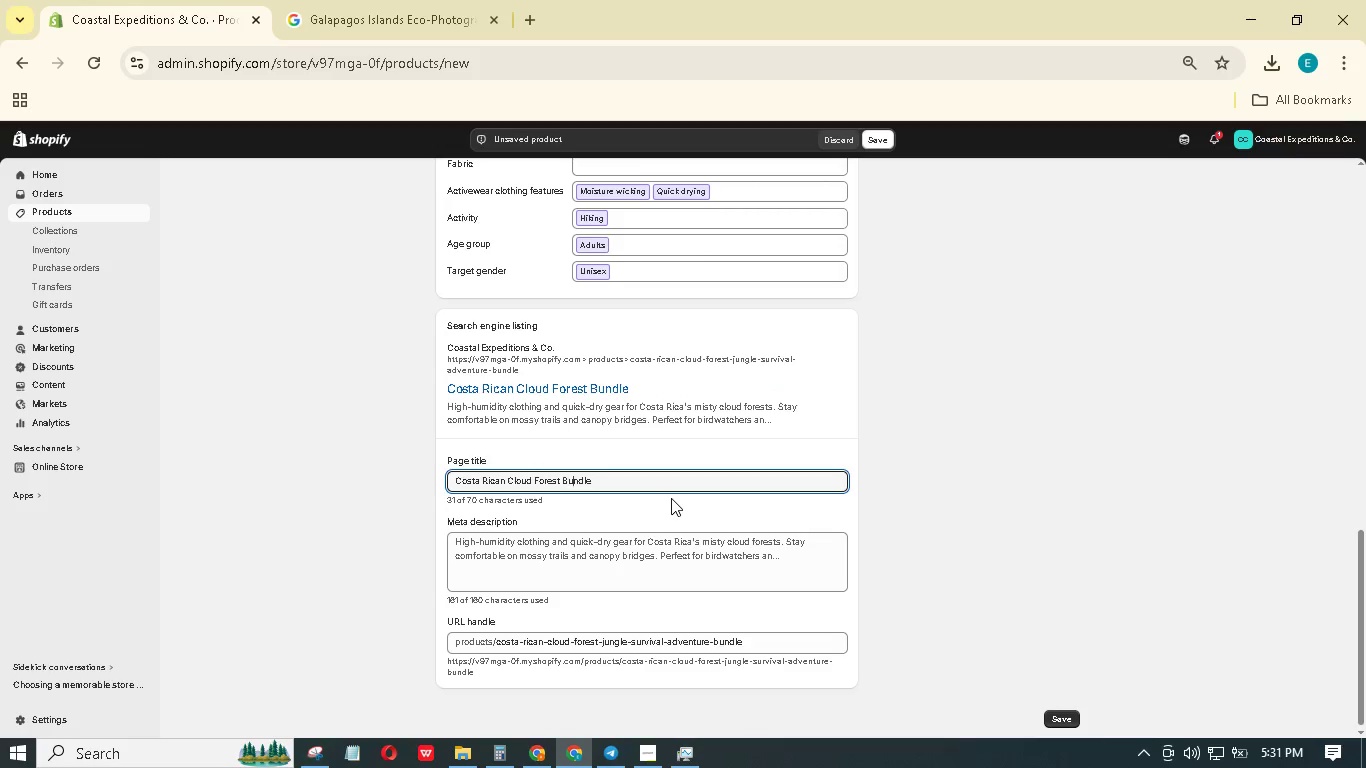 
key(ArrowRight)
 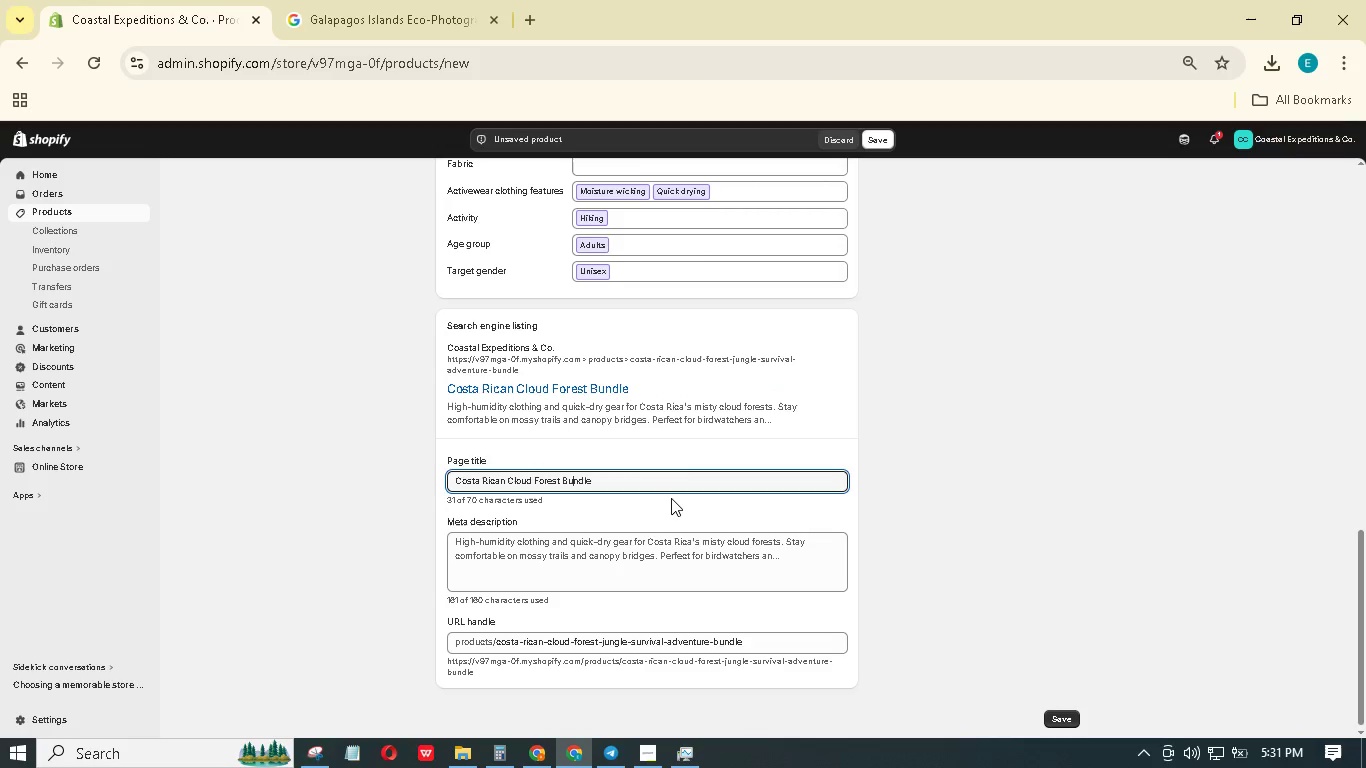 
key(ArrowRight)
 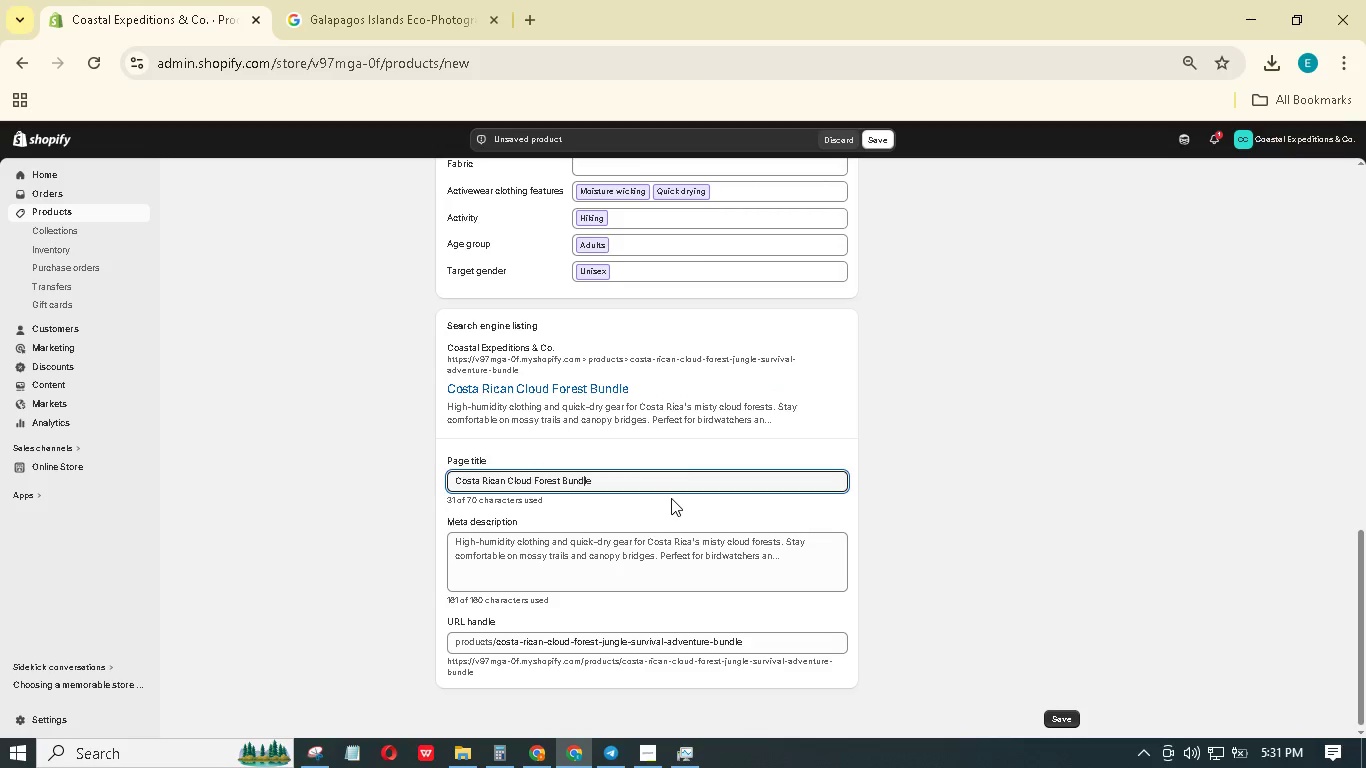 
key(ArrowRight)
 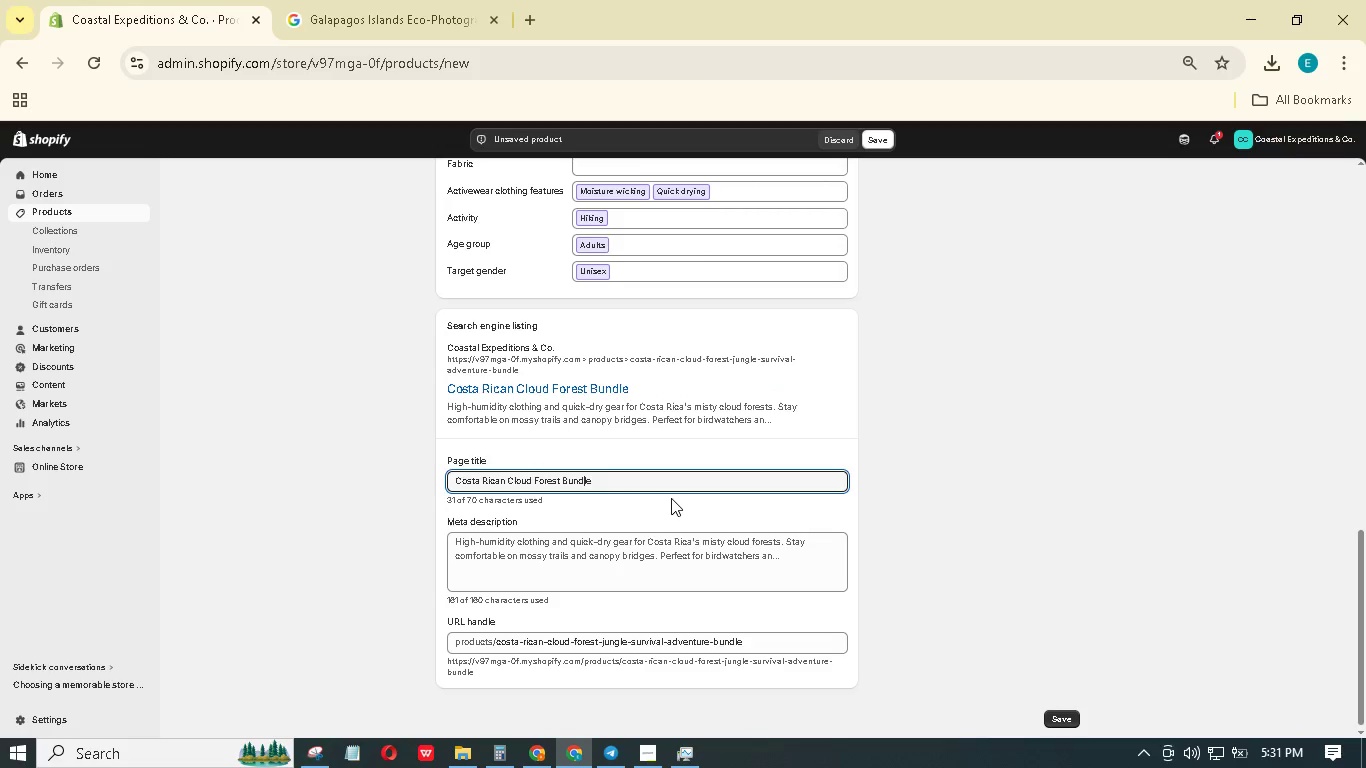 
key(ArrowRight)
 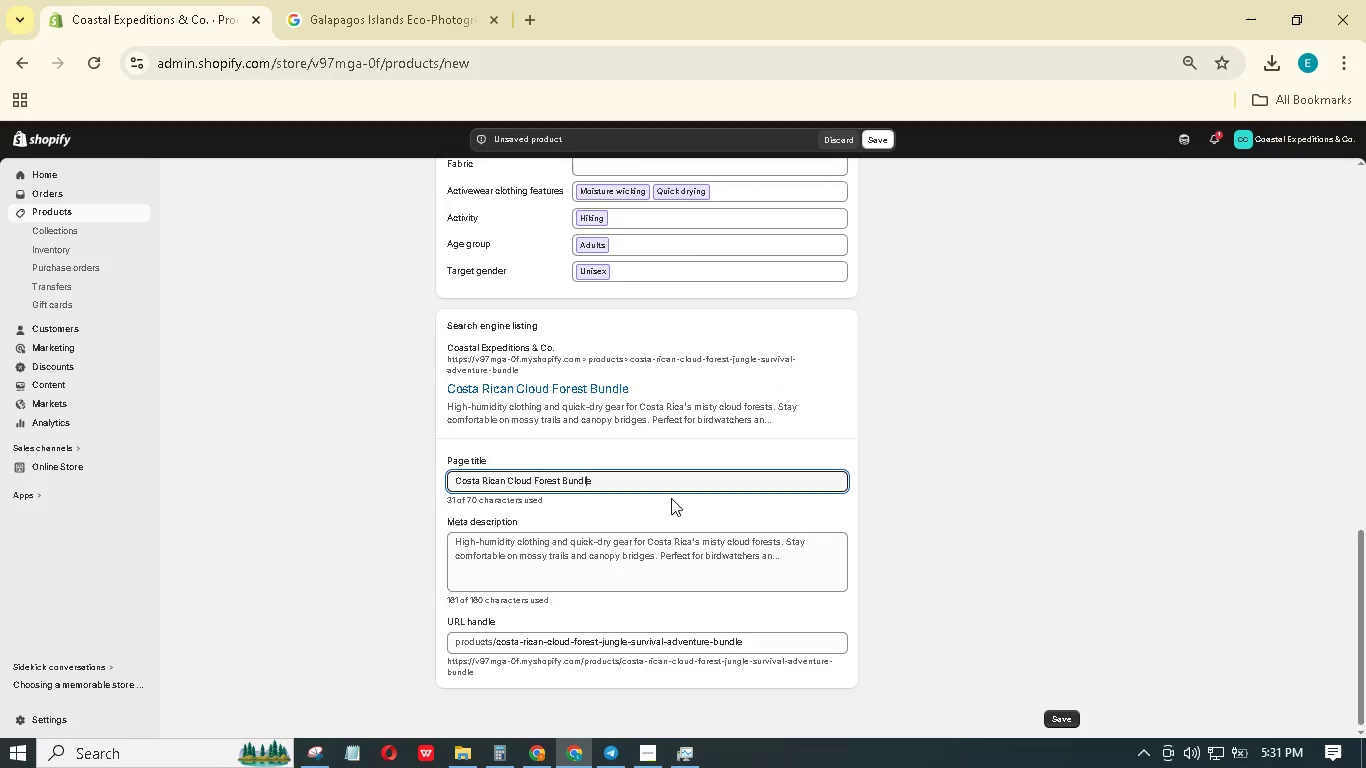 
key(ArrowRight)
 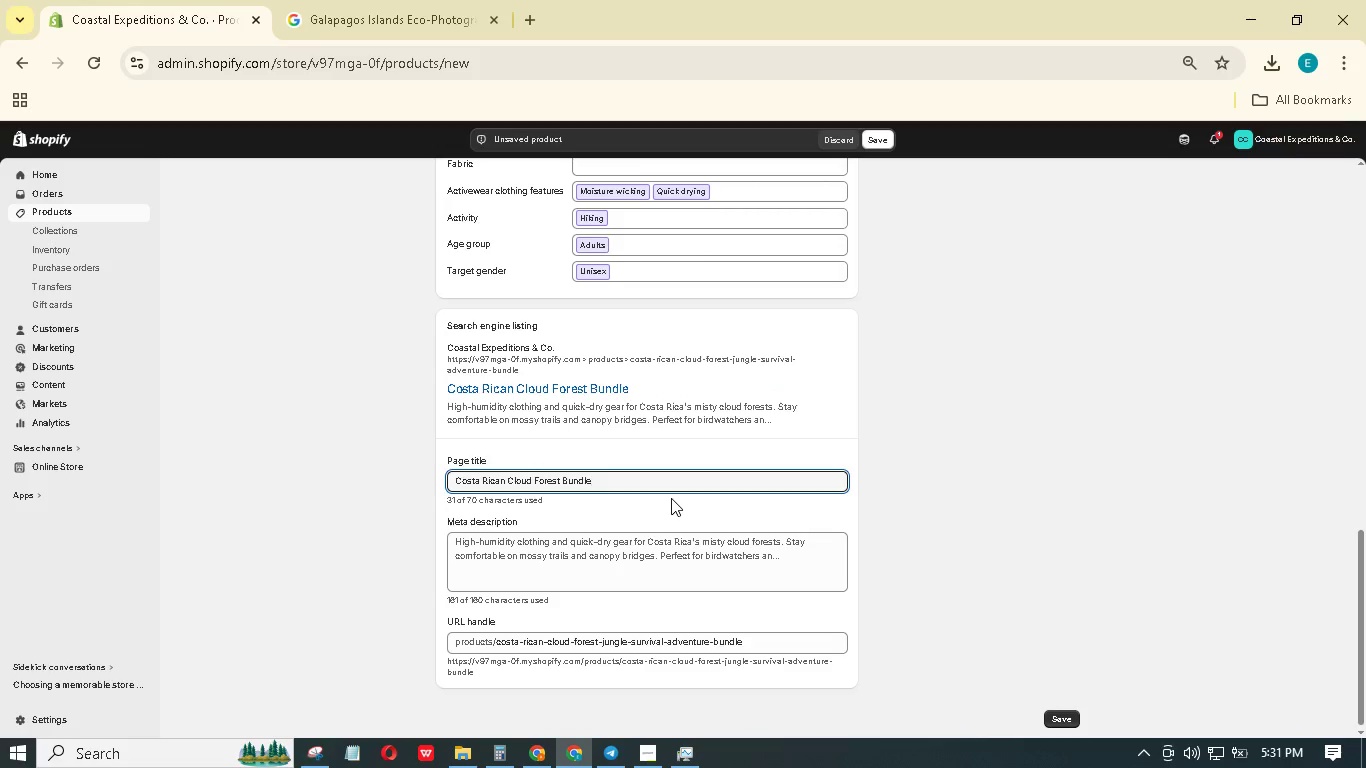 
key(Shift+ShiftRight)
 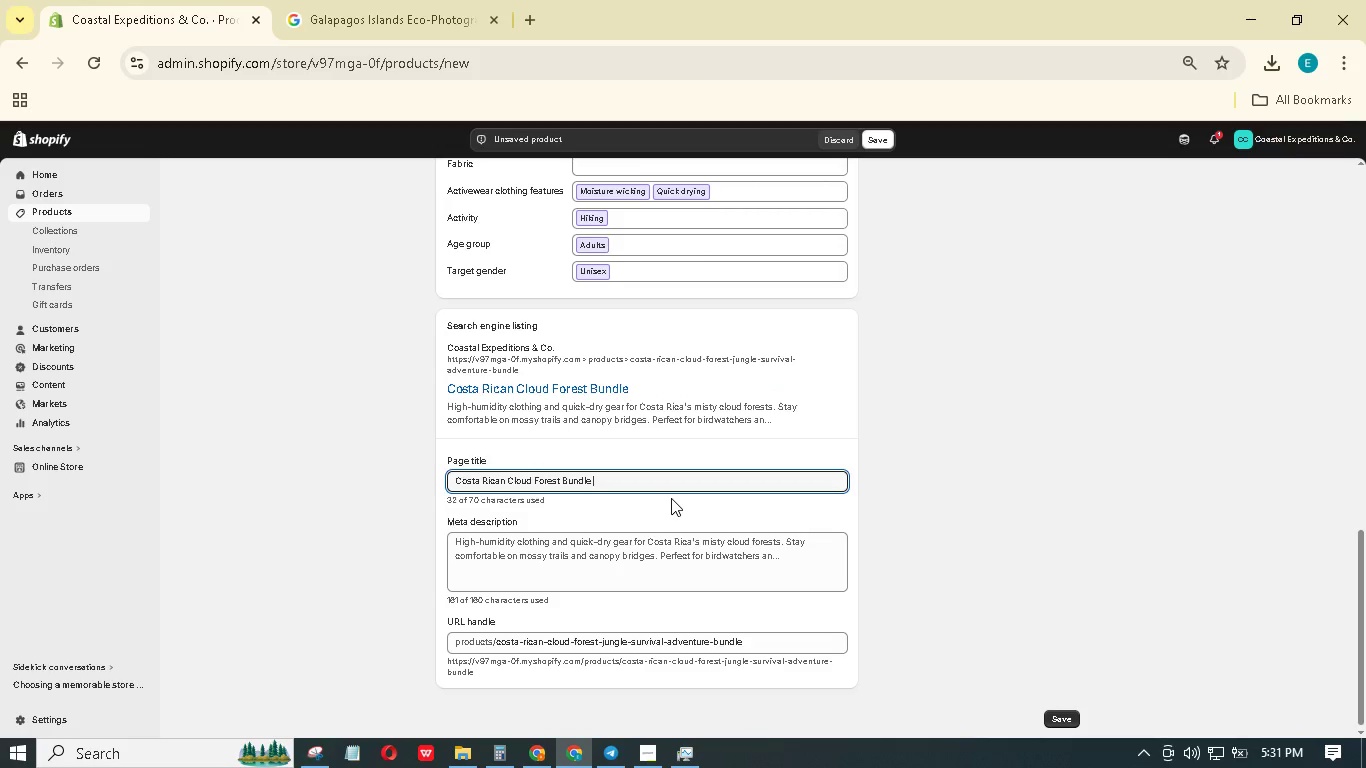 
key(Space)
 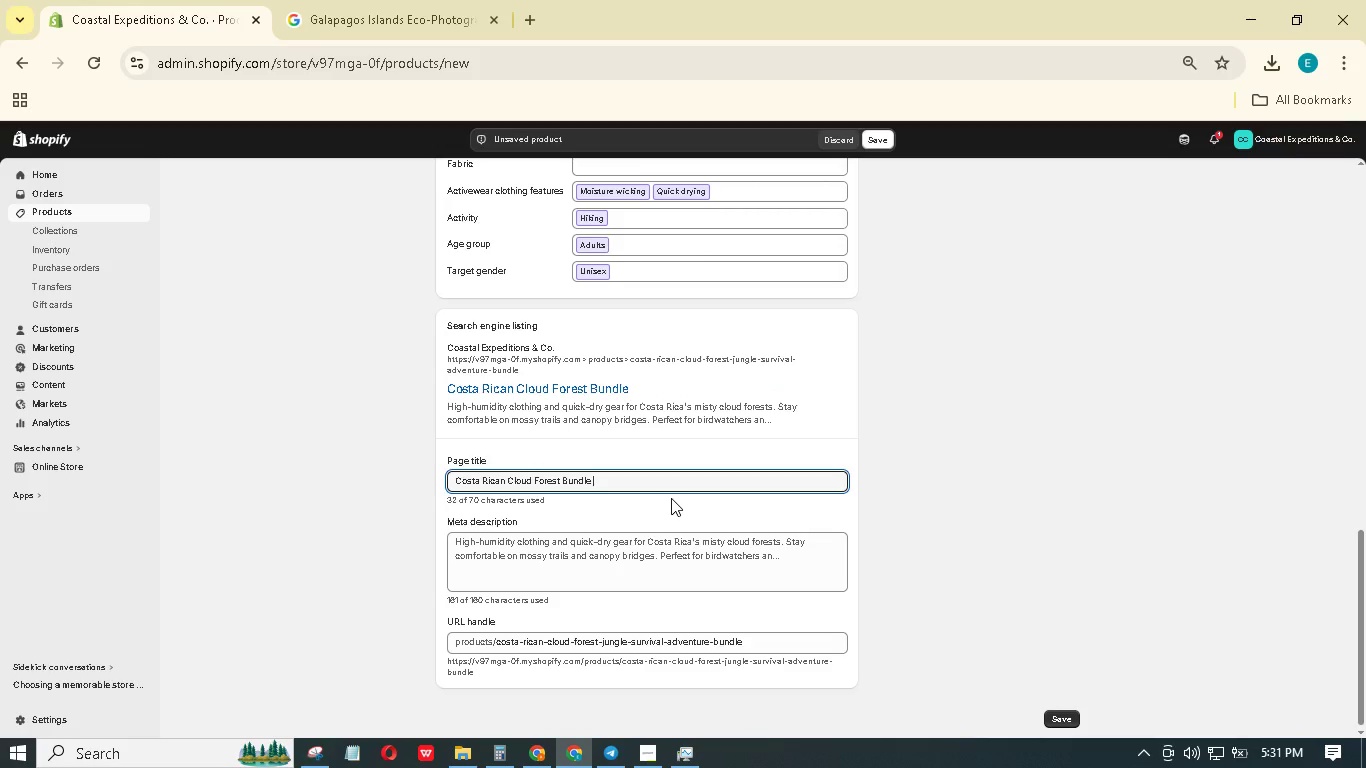 
key(Shift+ShiftRight)
 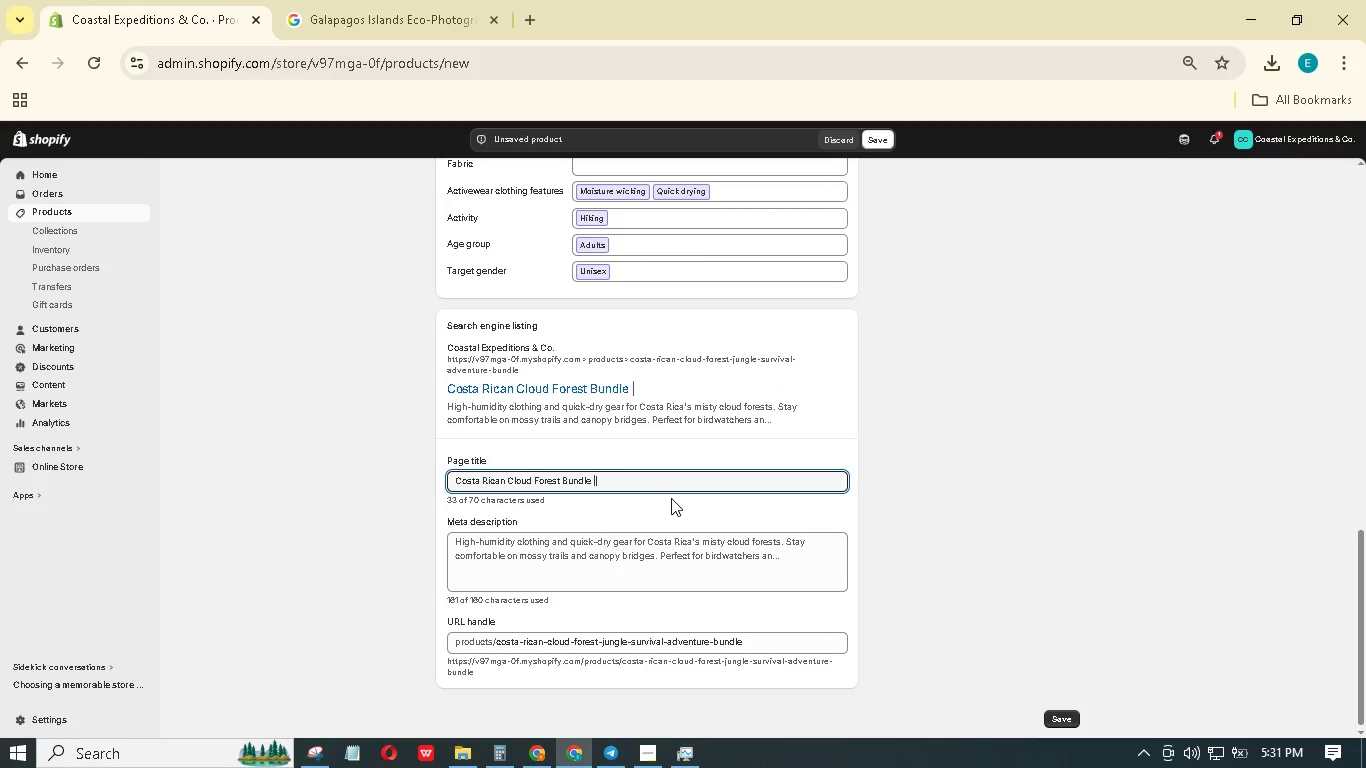 
key(Shift+Backslash)
 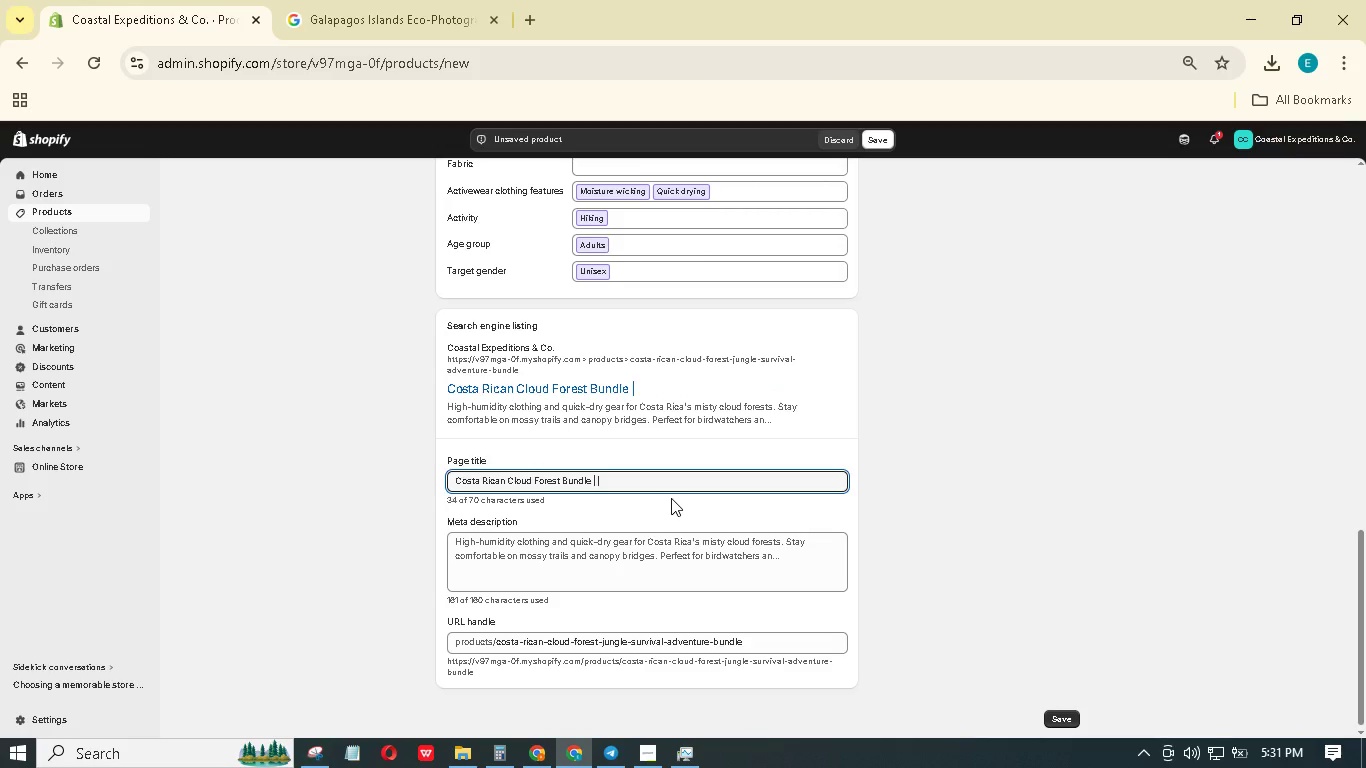 
key(Space)
 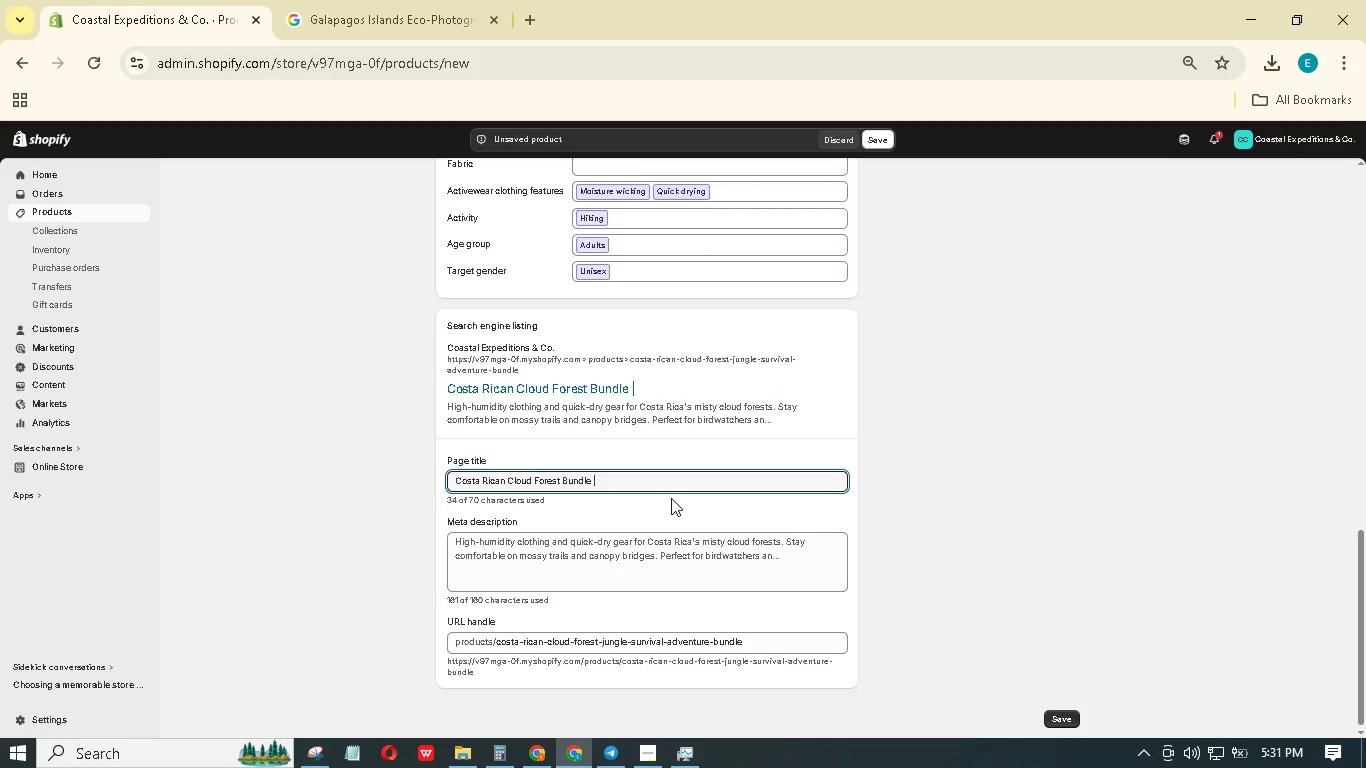 
type(Quick-Dry ger for Humid Trails.)
key(Backspace)
 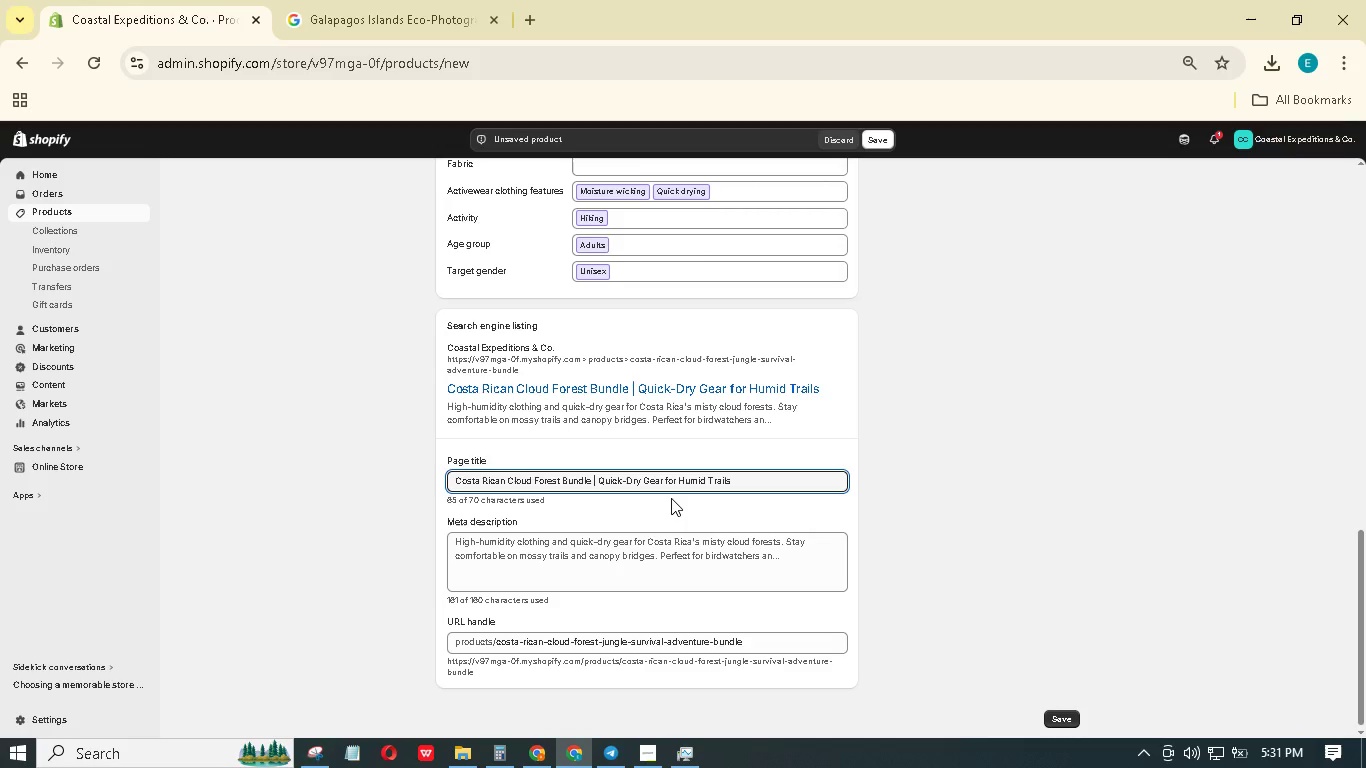 
left_click([728, 563])
 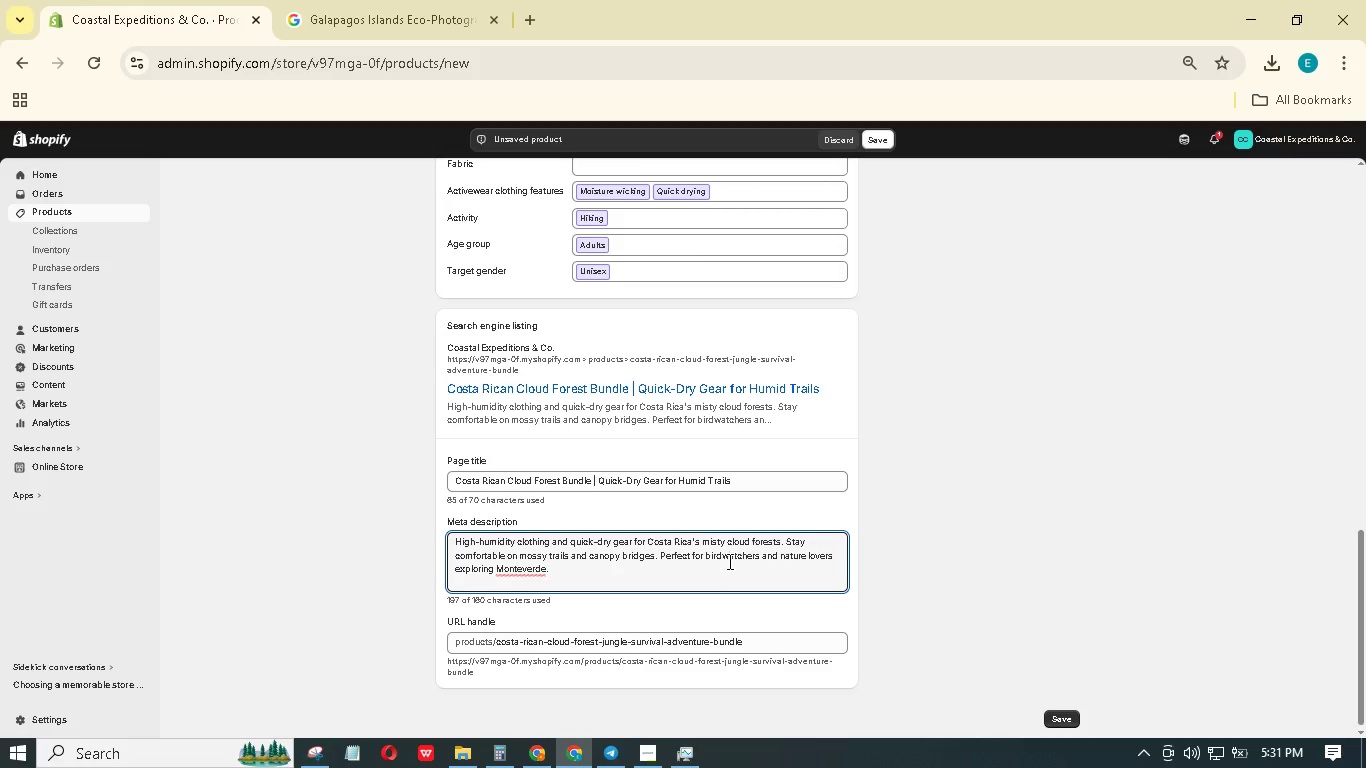 
key(Control+A)
 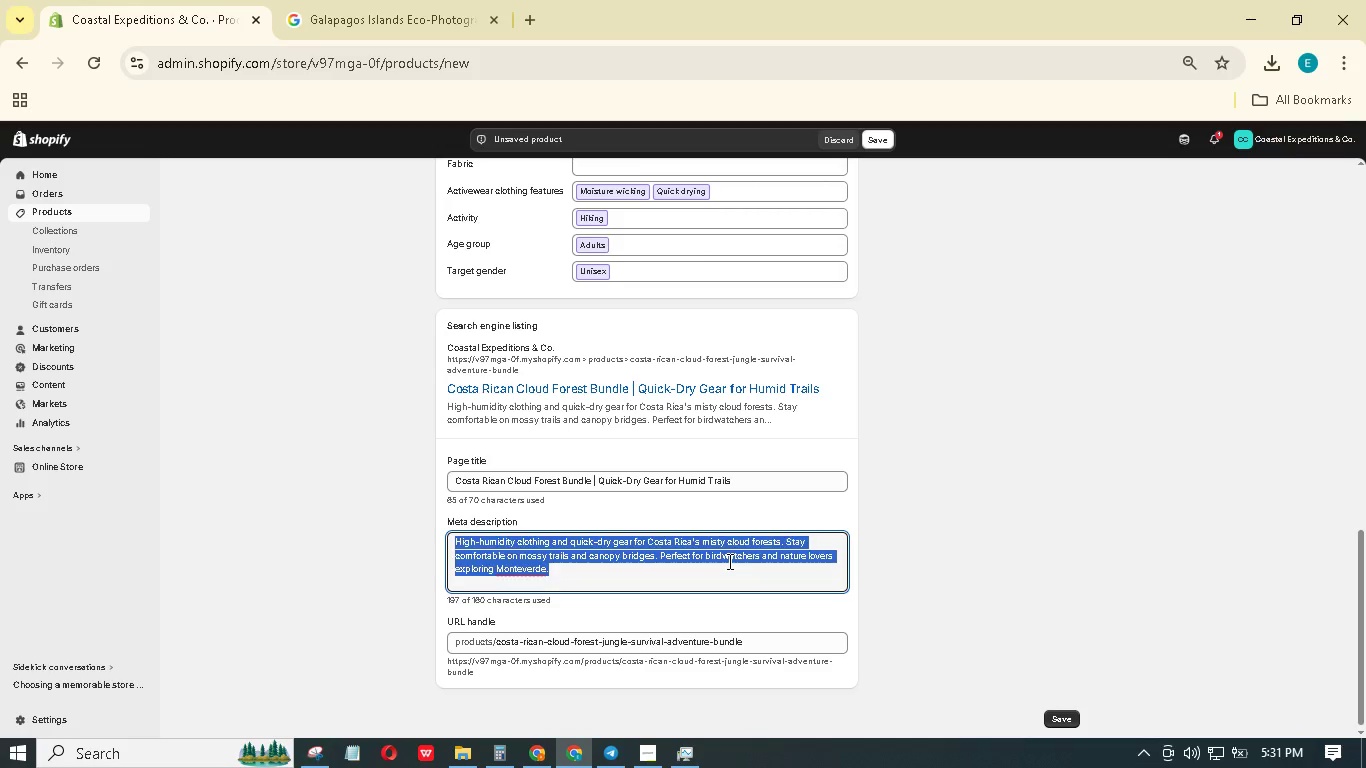 
key(Backspace)
type(Step into Costa Rica)
 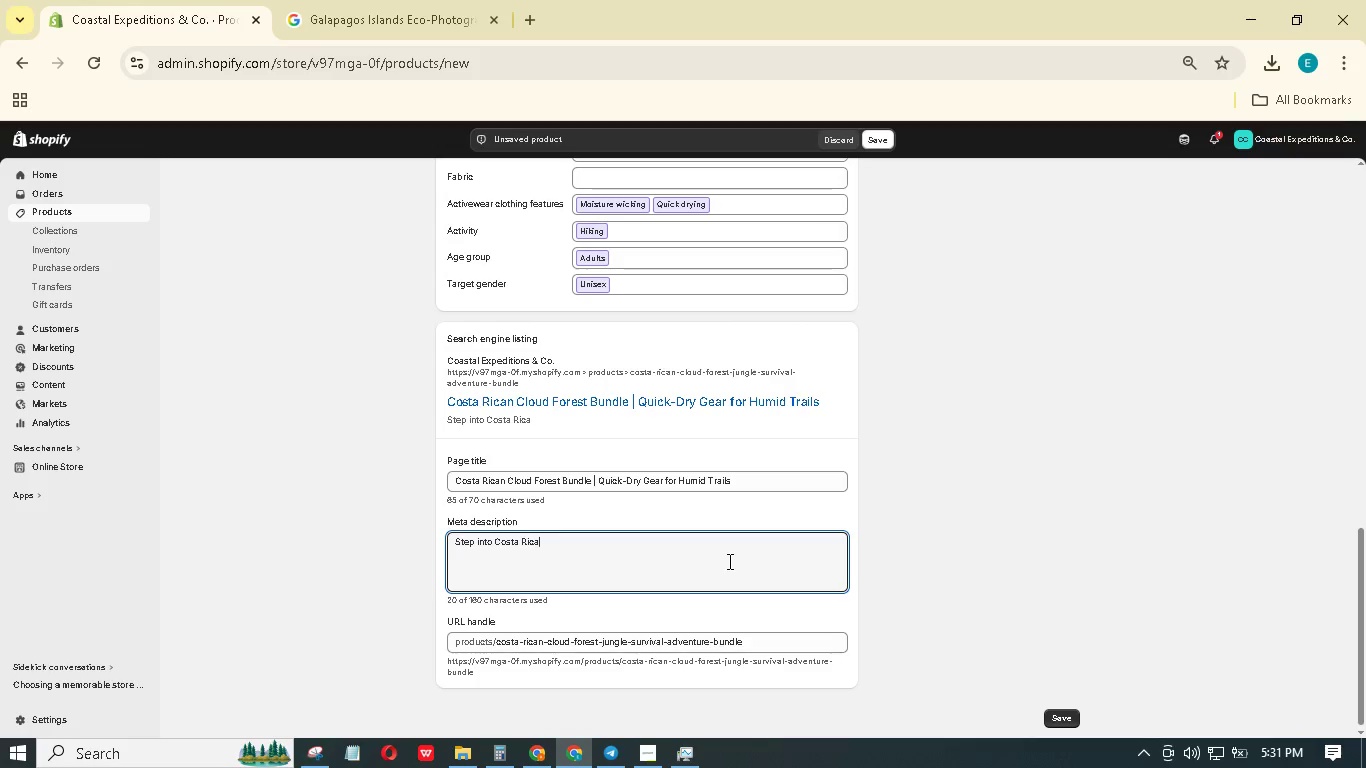 
type('s misty cloud forest. quick)
 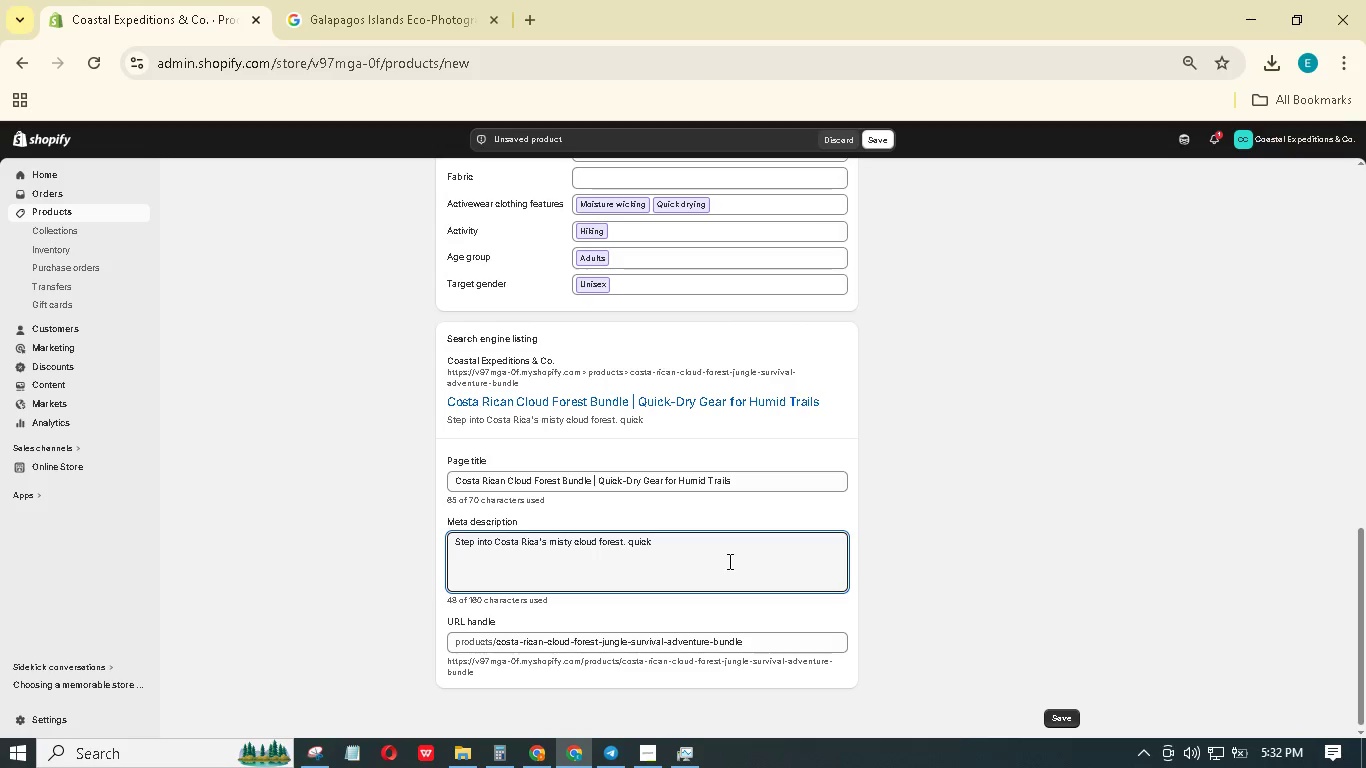 
type(-dry clothing for high humidity. Survive the jn=)
key(Backspace)
key(Backspace)
type(ungle - buy your bundle now.)
 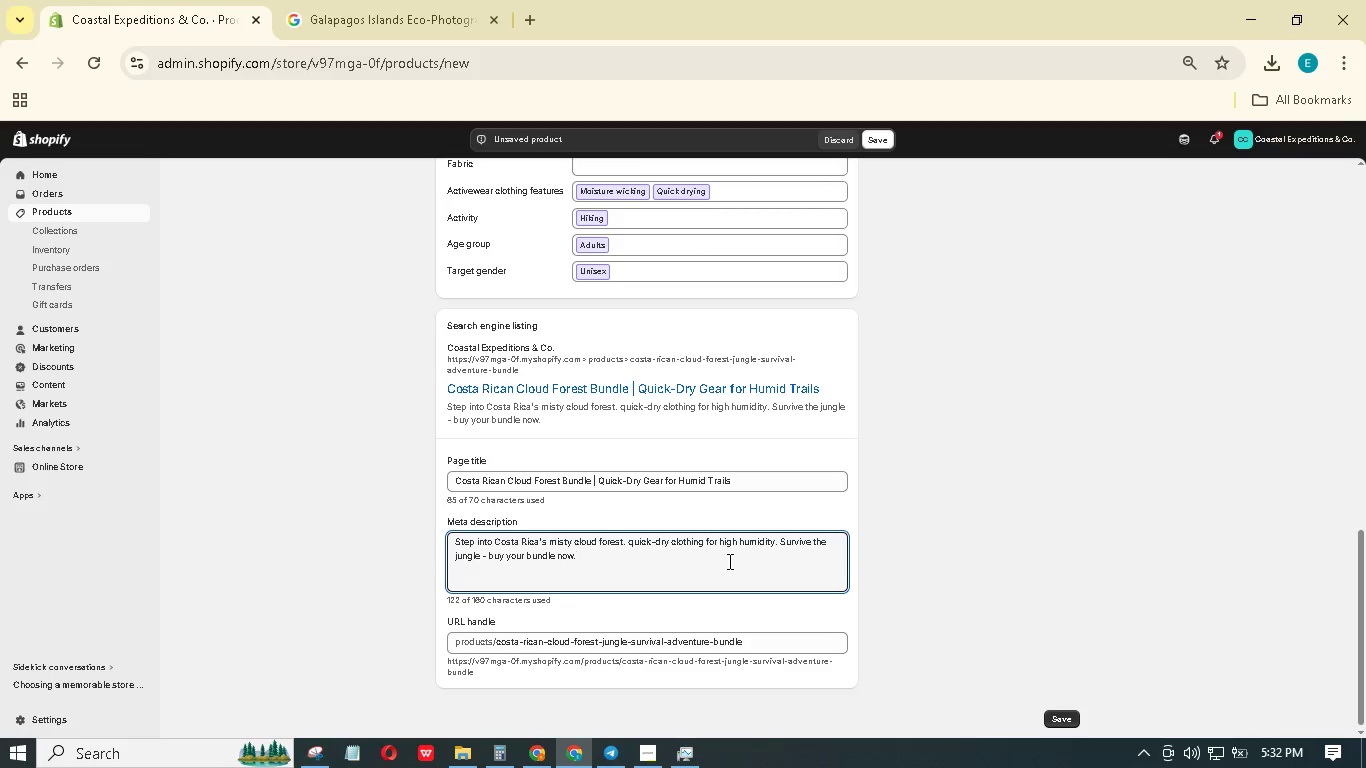 
wait(7.19)
 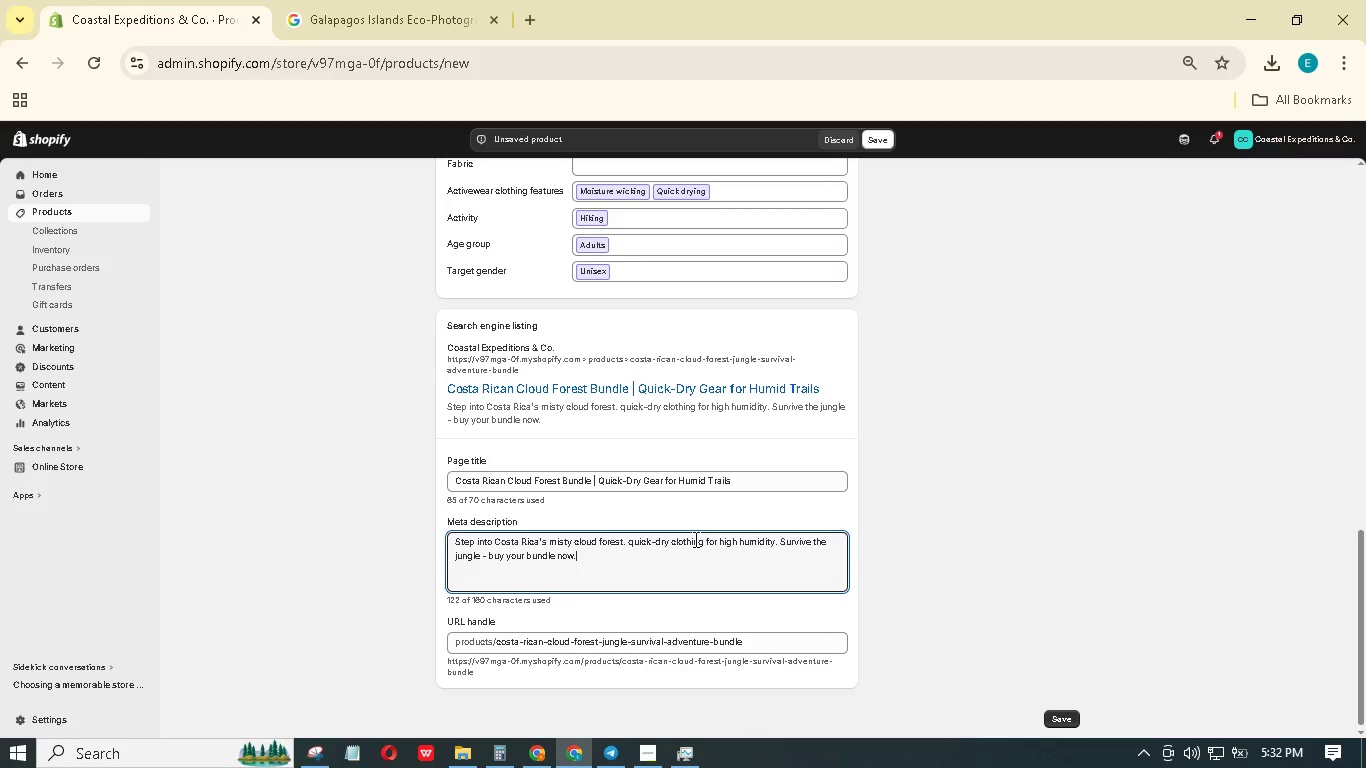 
scroll: coordinate [697, 526], scroll_direction: up, amount: 7.0
 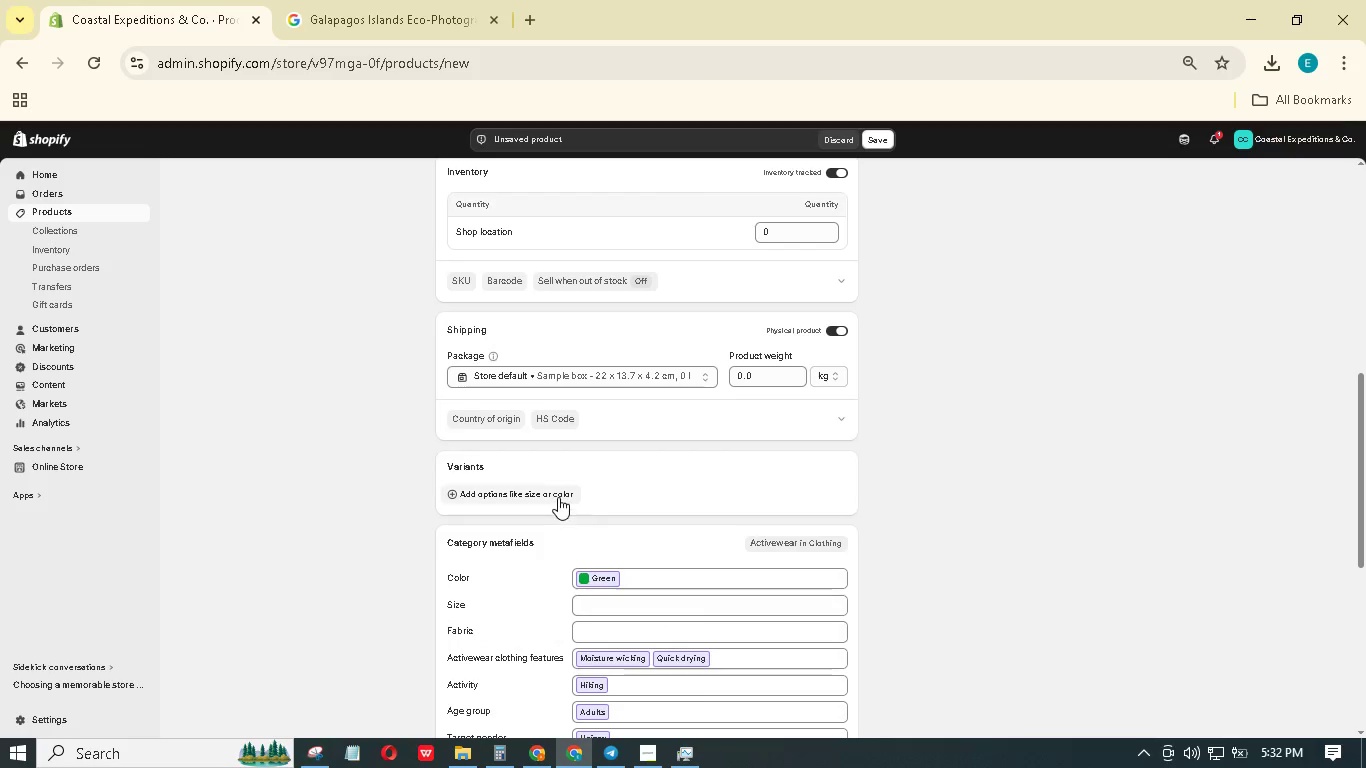 
left_click([553, 494])
 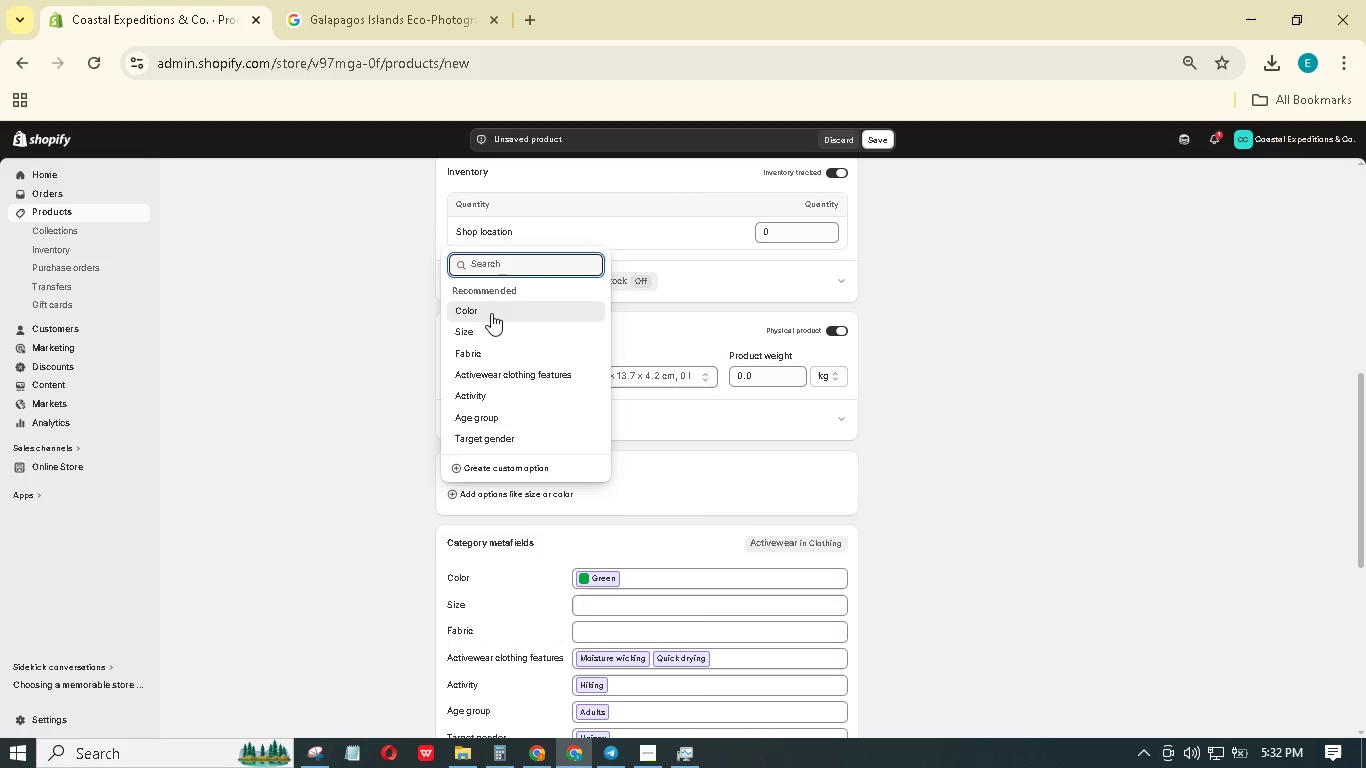 
left_click([493, 325])
 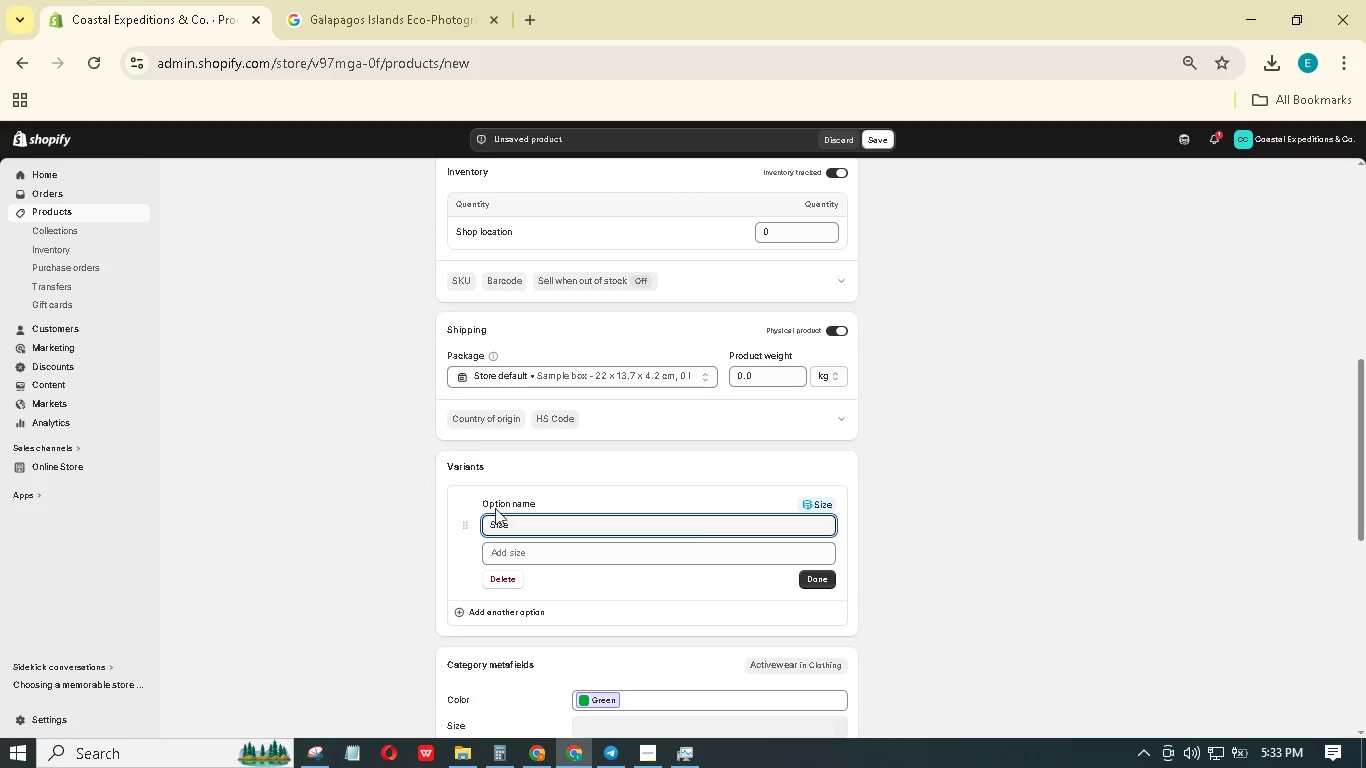 
left_click([507, 553])
 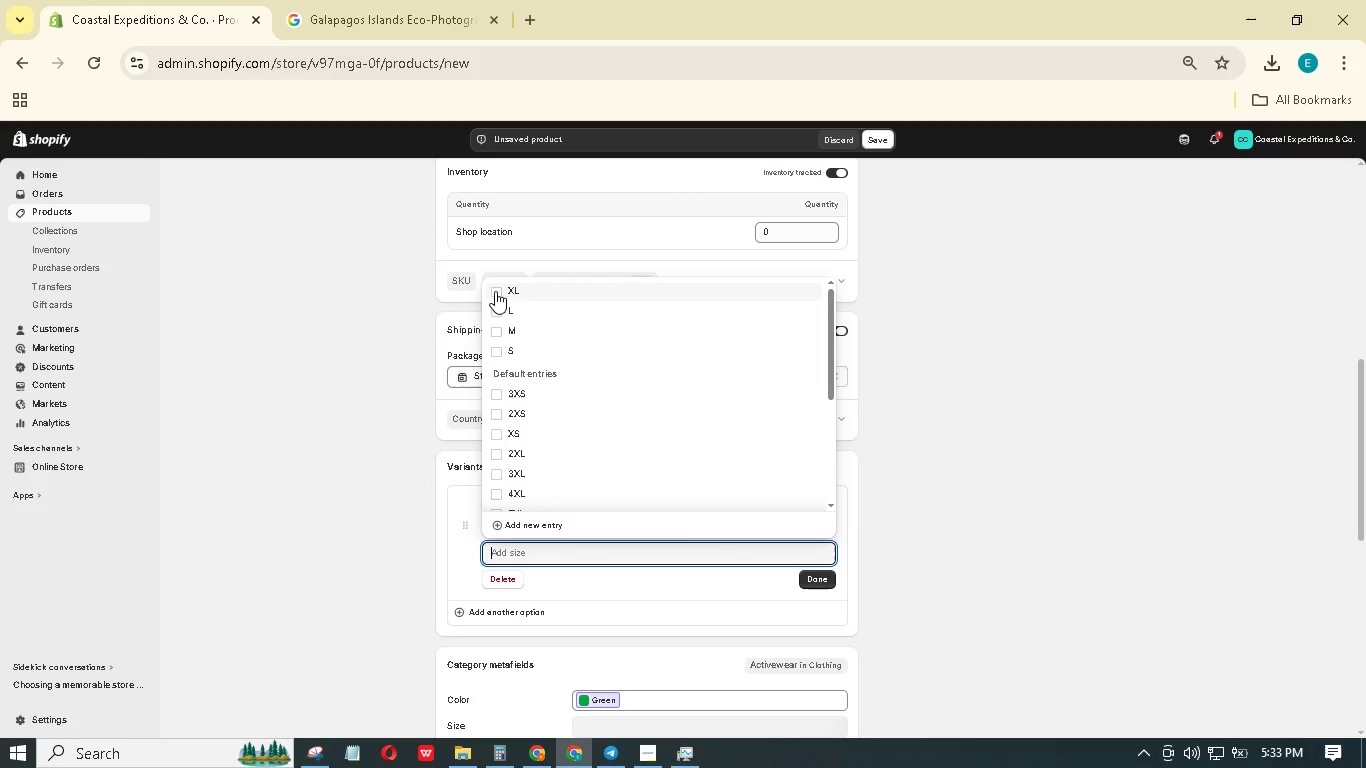 
double_click([497, 315])
 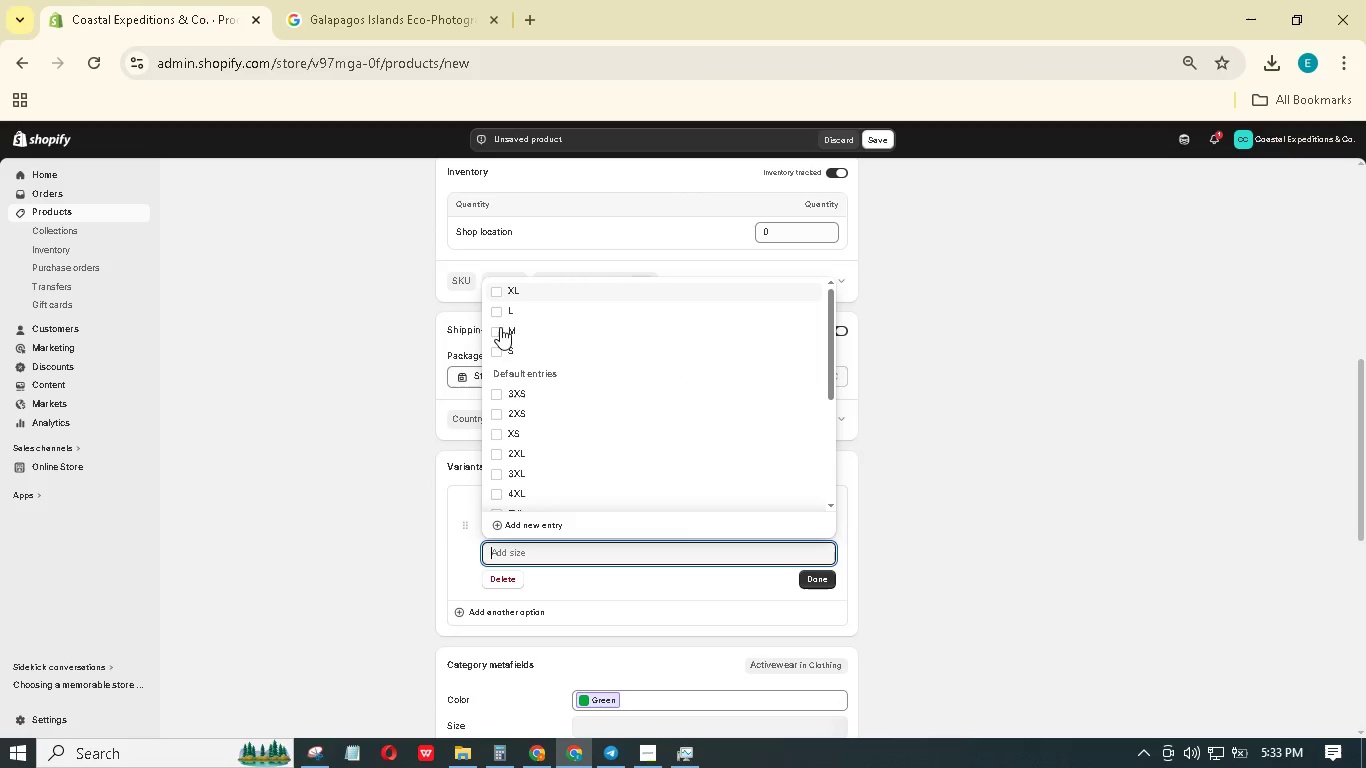 
triple_click([500, 327])
 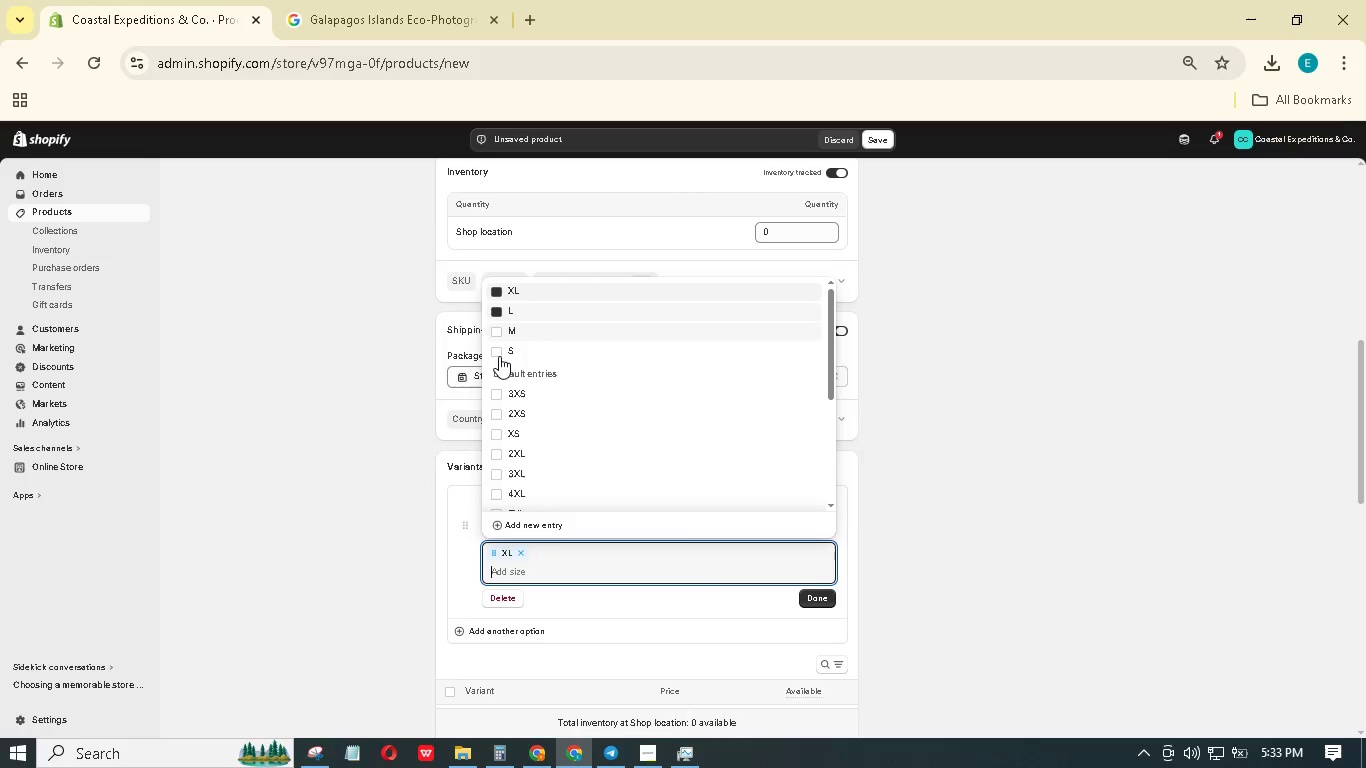 
left_click([498, 355])
 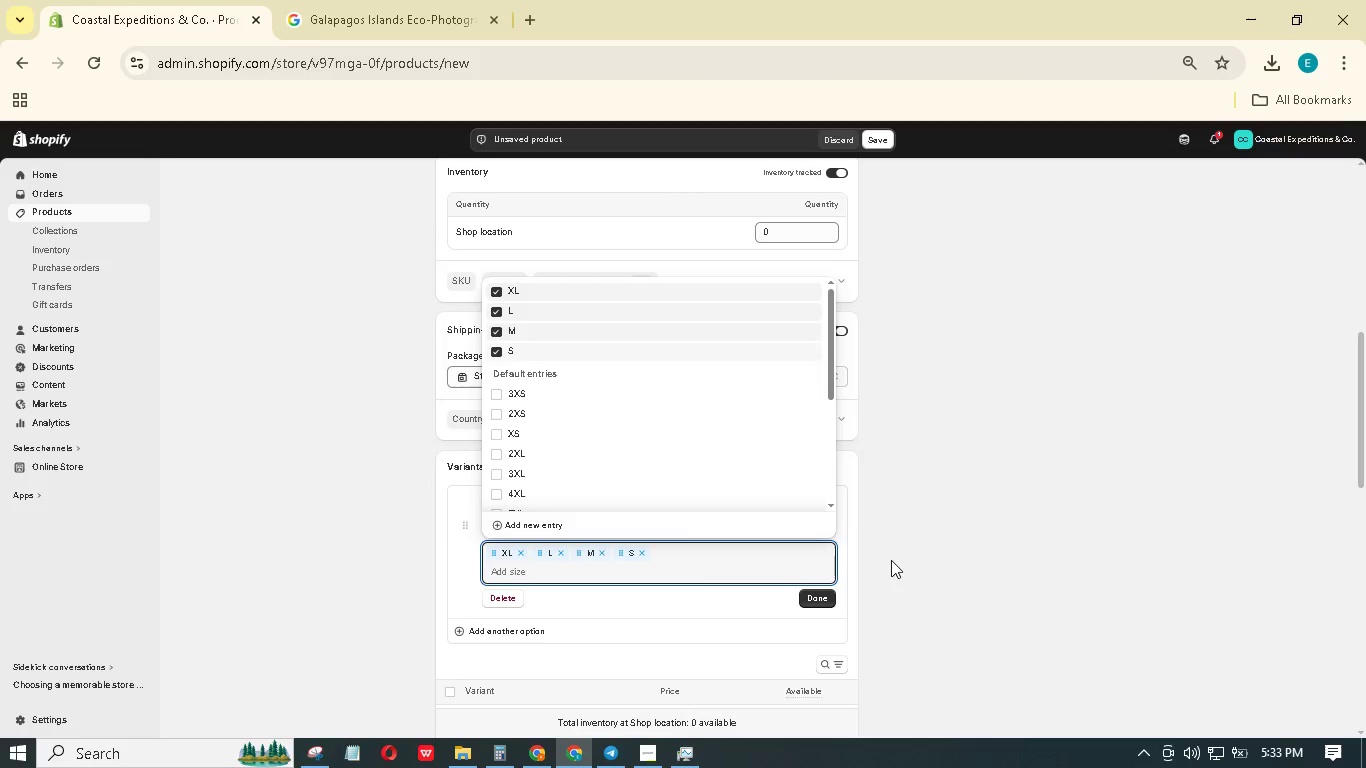 
left_click([823, 593])
 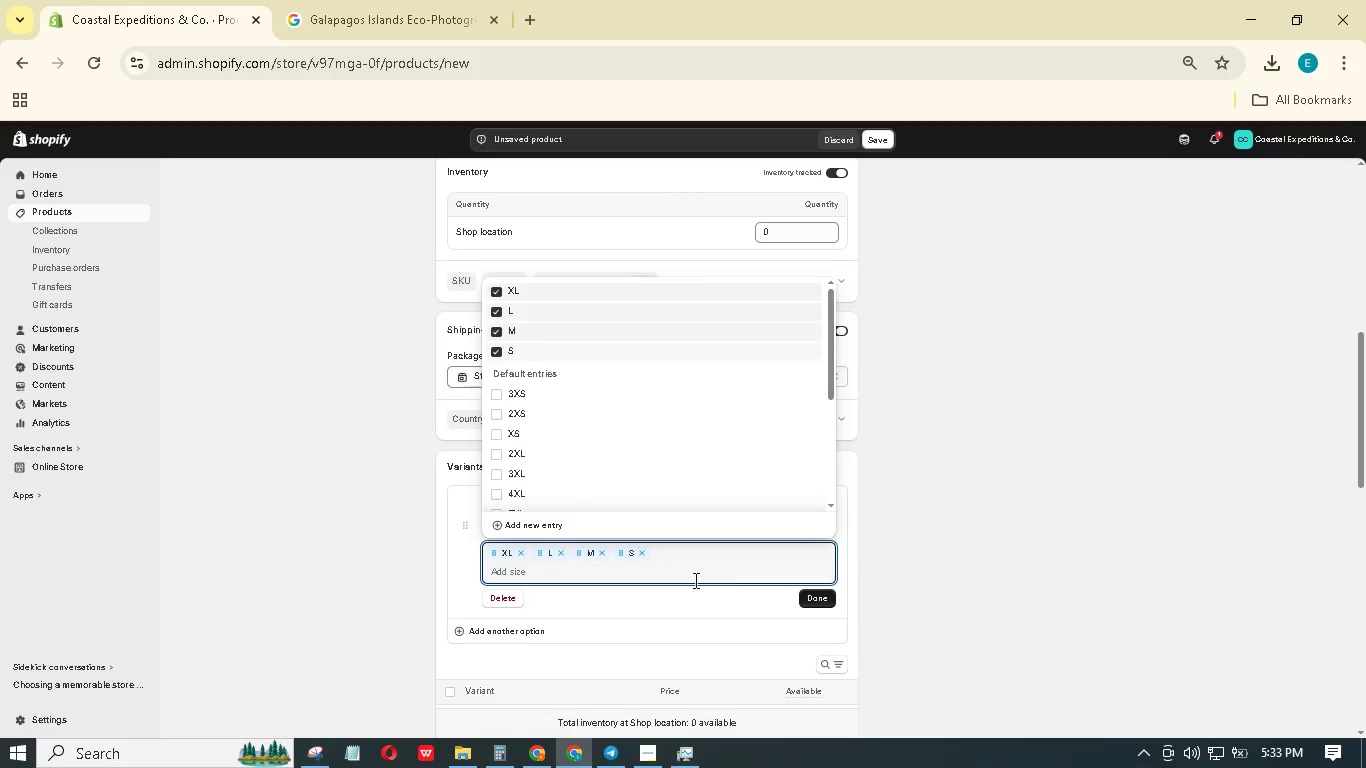 
scroll: coordinate [642, 580], scroll_direction: down, amount: 2.0
 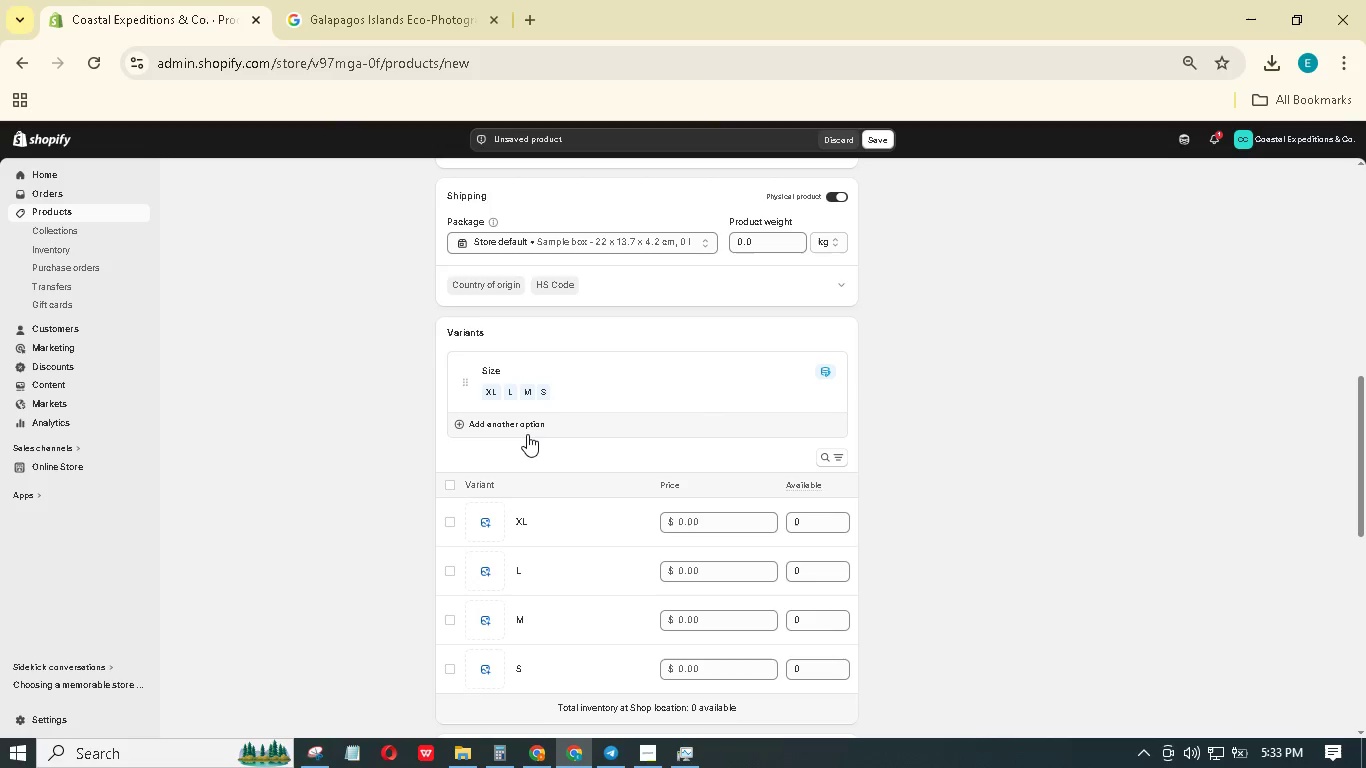 
left_click([526, 431])
 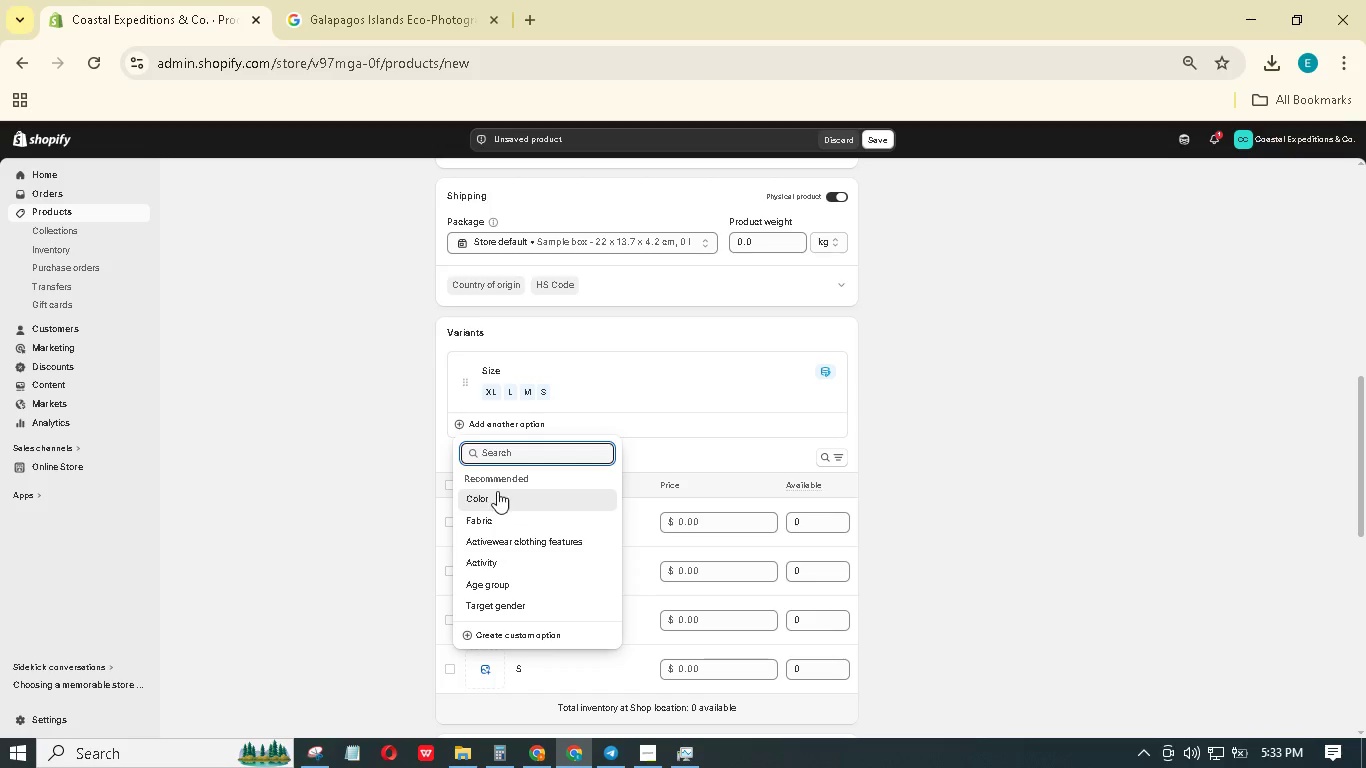 
left_click([497, 494])
 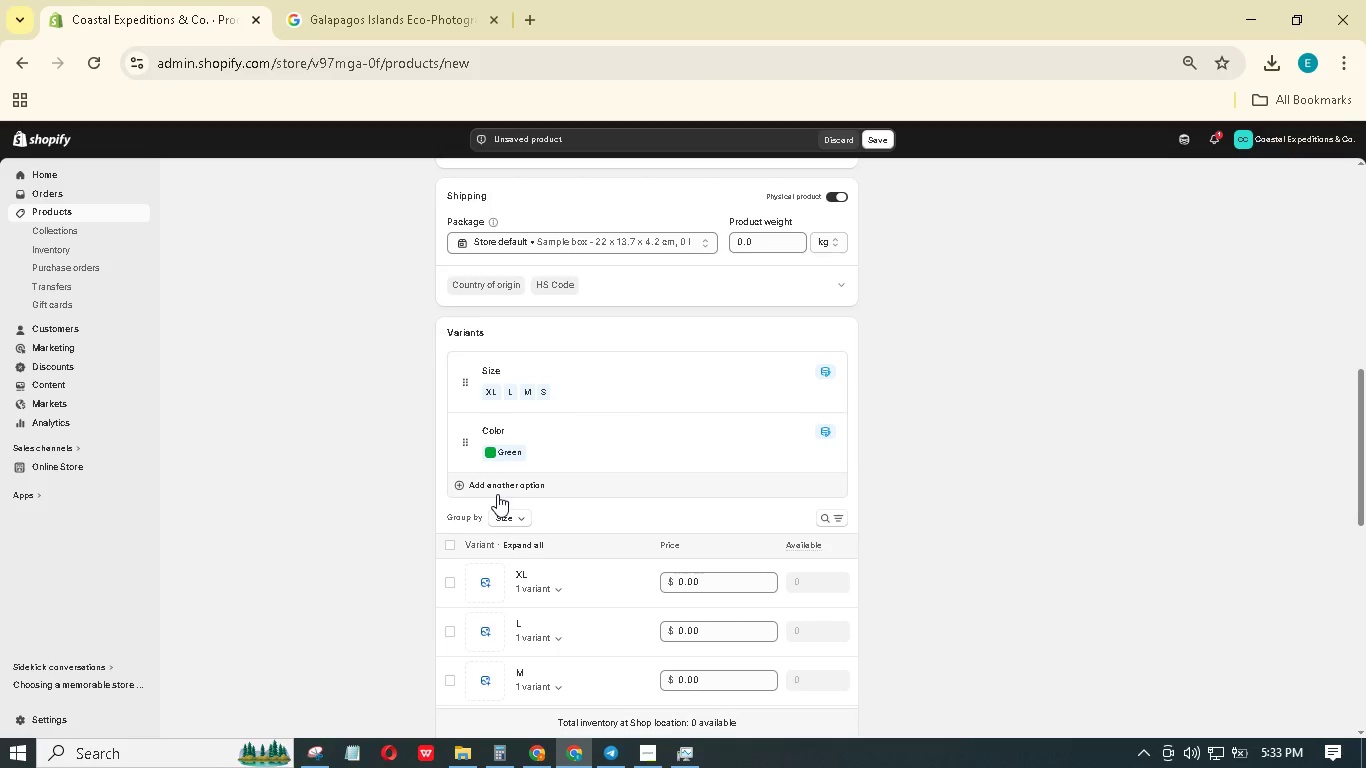 
wait(6.62)
 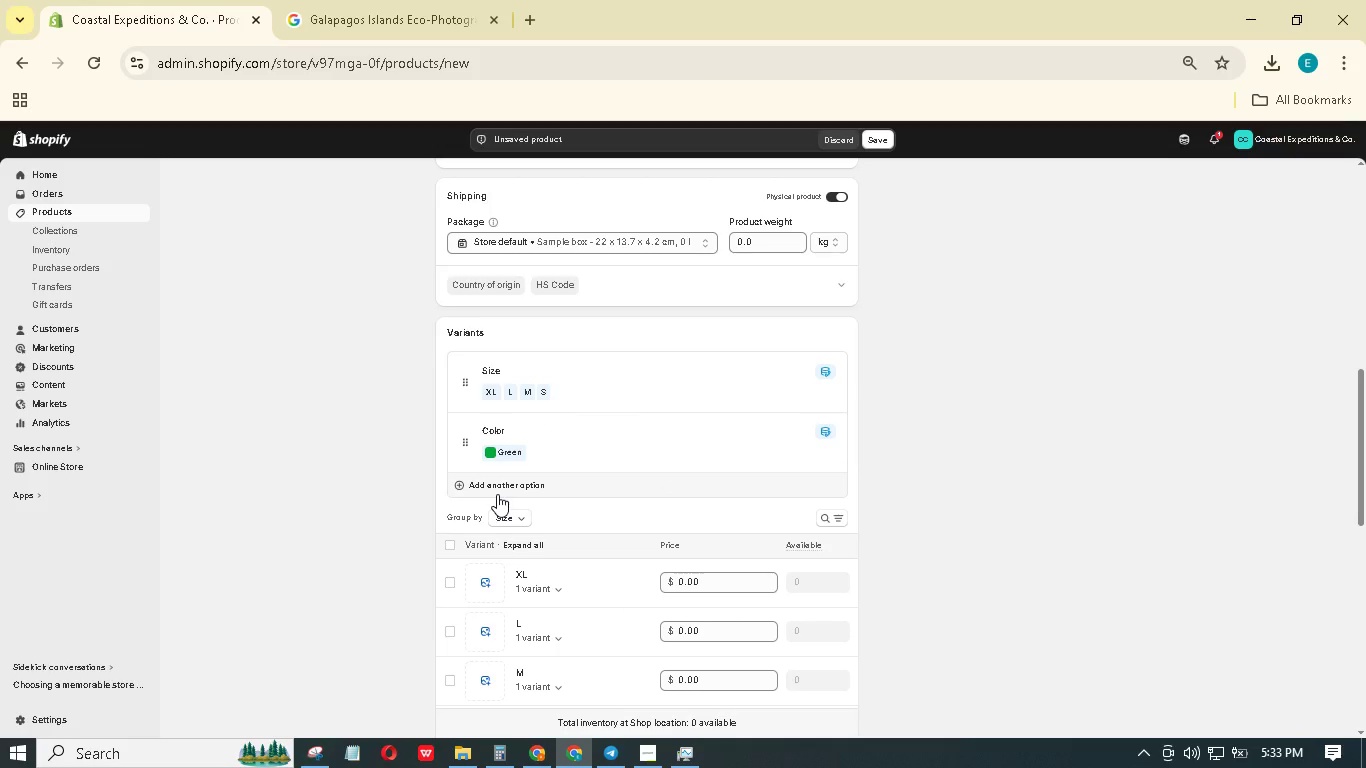 
left_click([556, 450])
 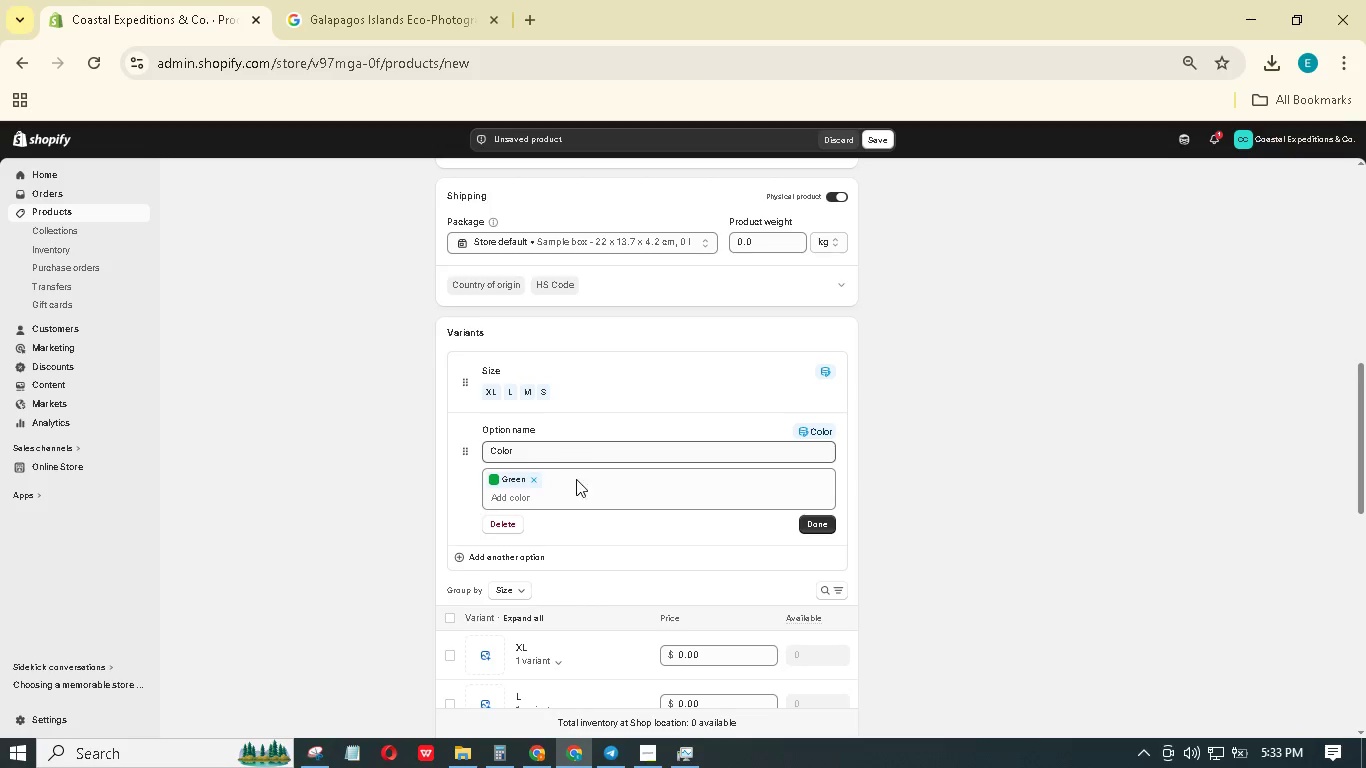 
left_click([576, 497])
 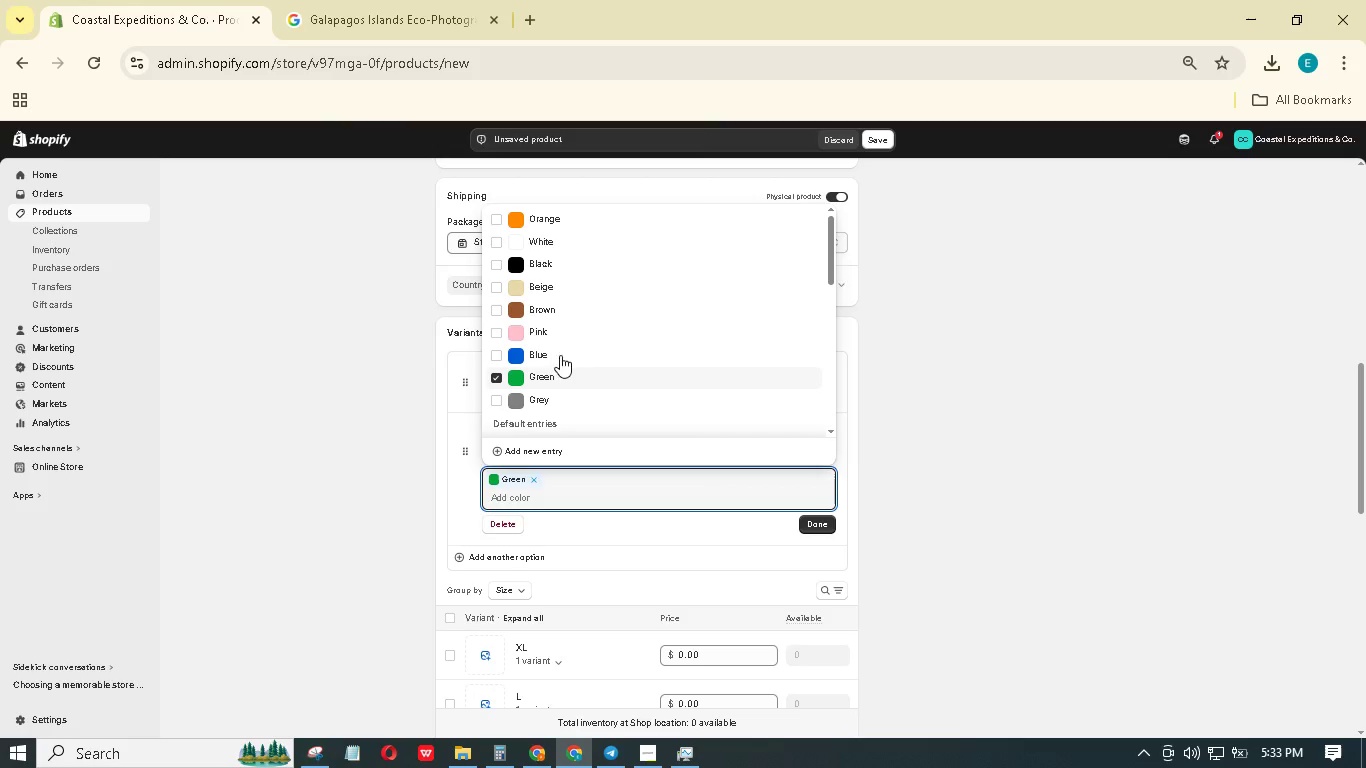 
left_click([541, 308])
 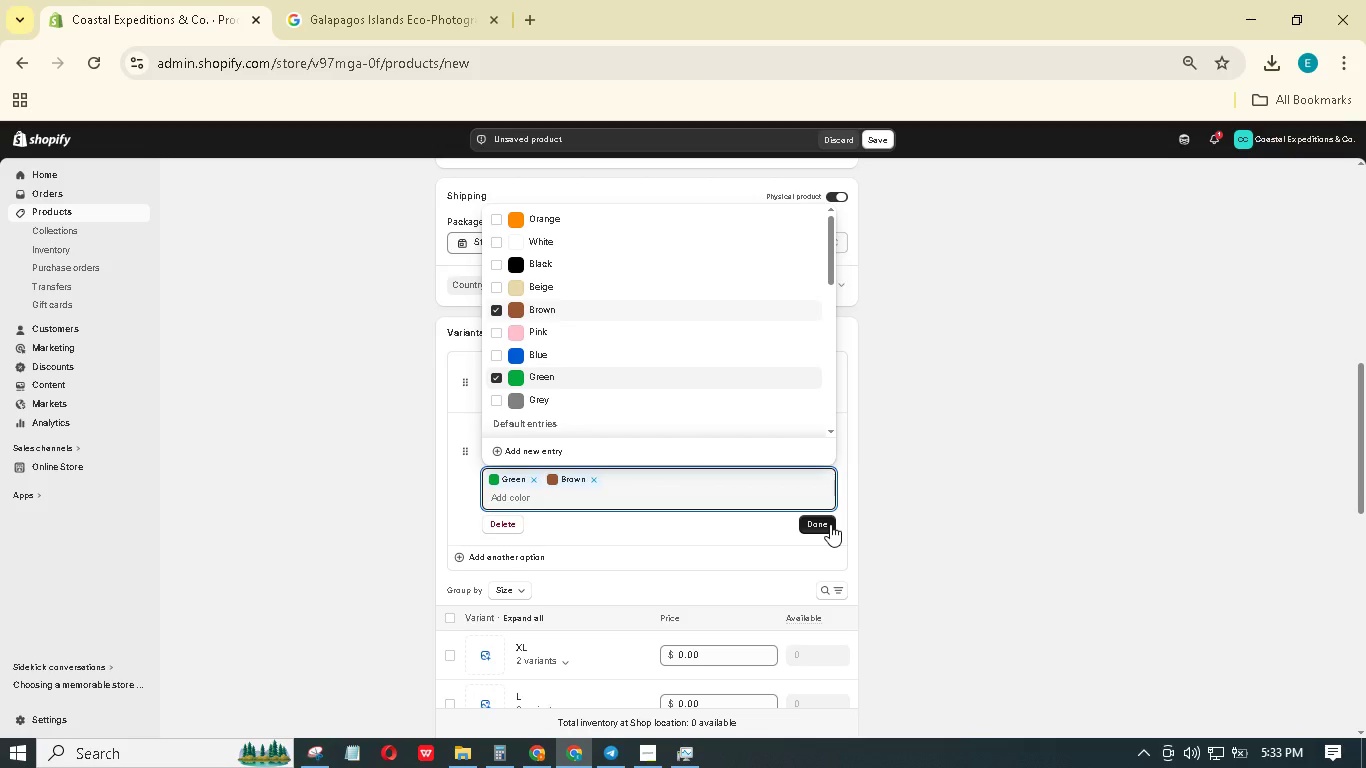 
left_click([830, 524])
 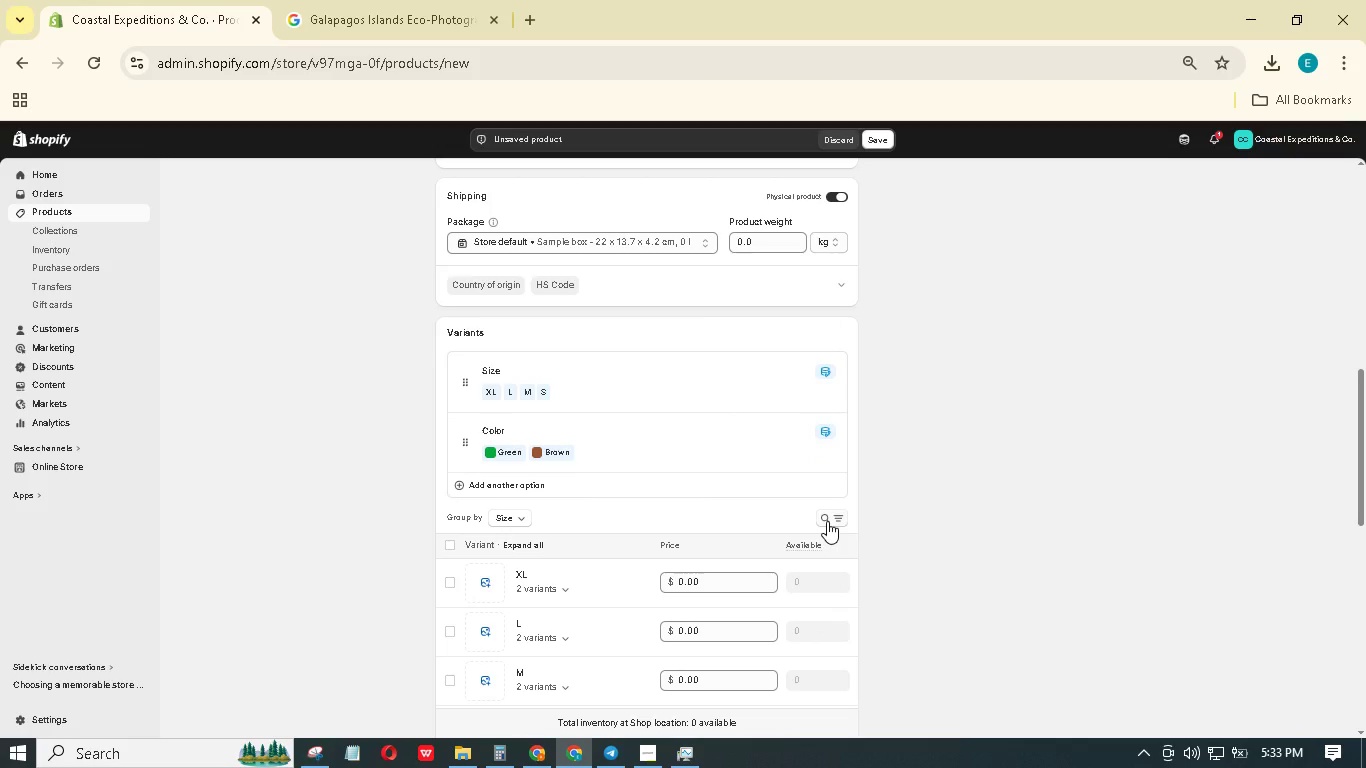 
wait(13.95)
 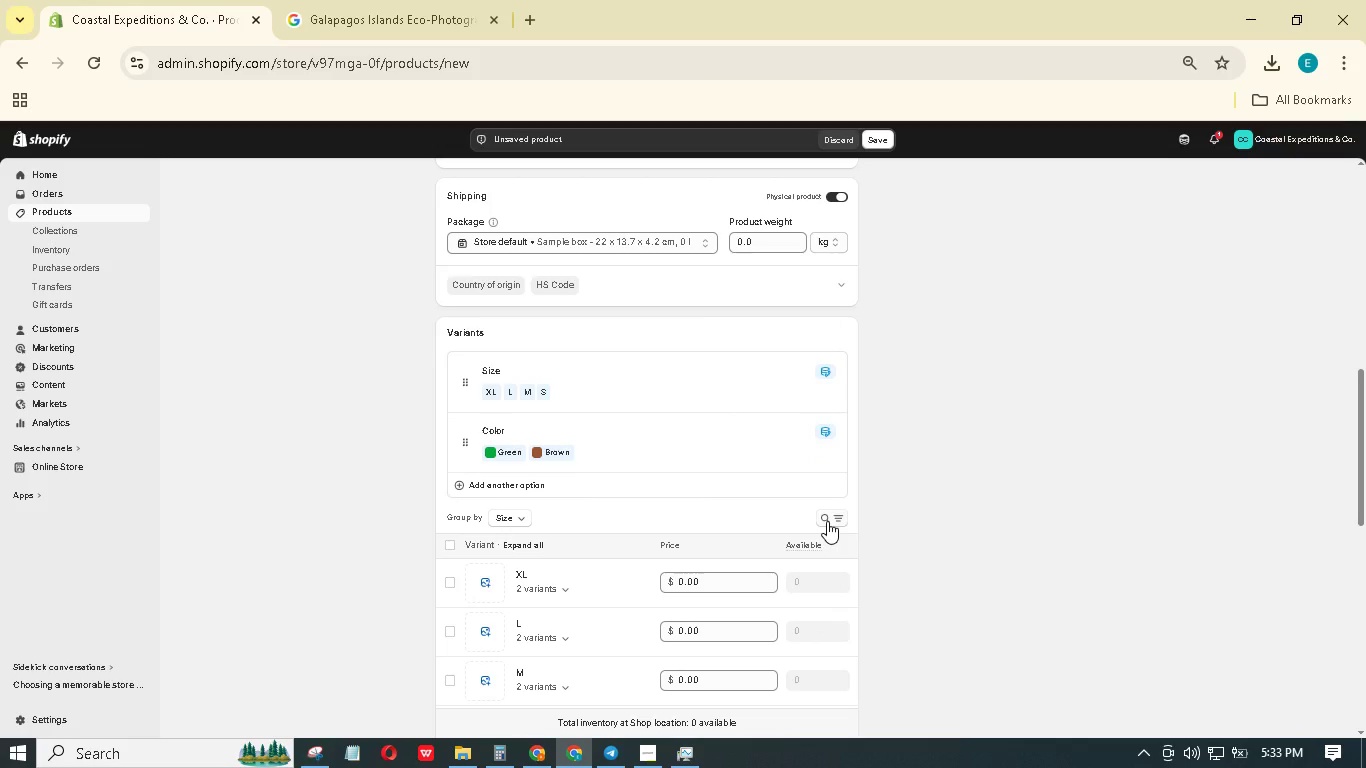 
scroll: coordinate [865, 452], scroll_direction: up, amount: 11.0
 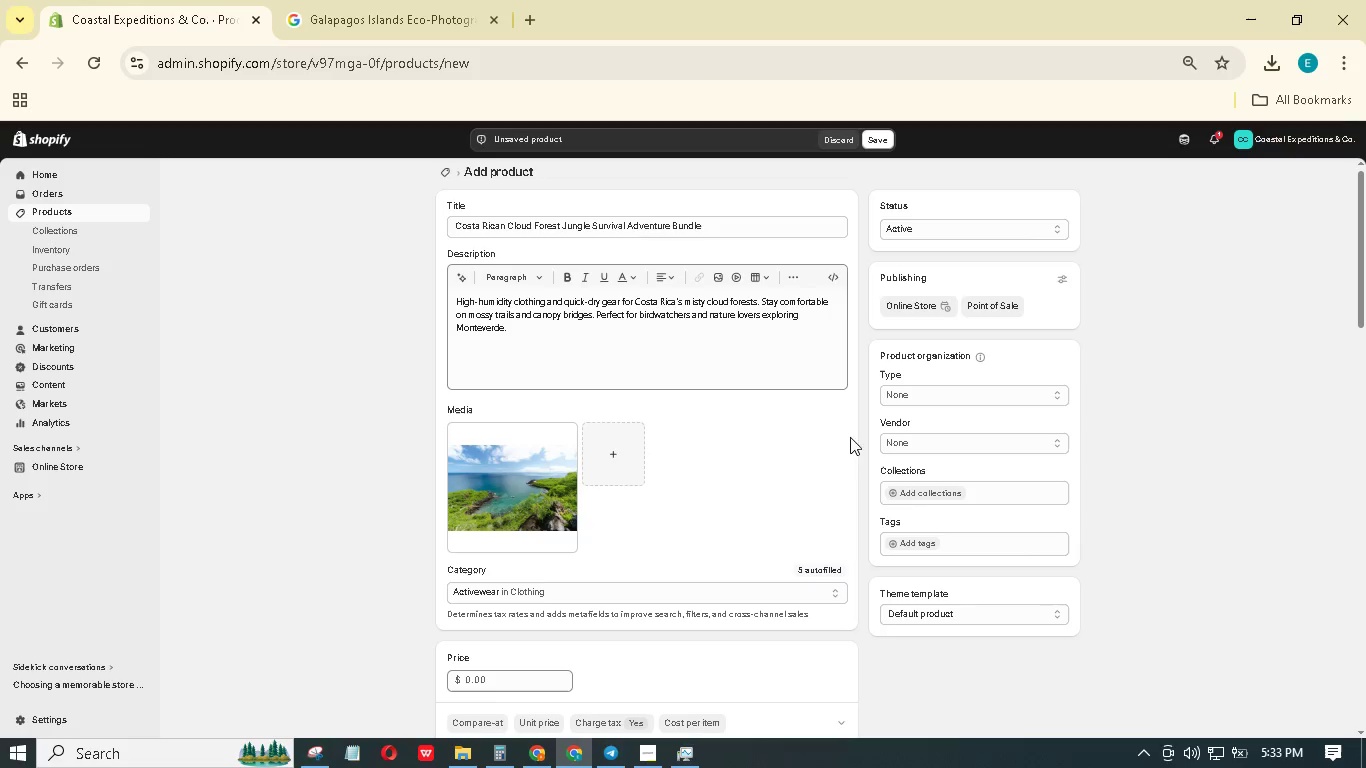 
left_click([926, 543])
 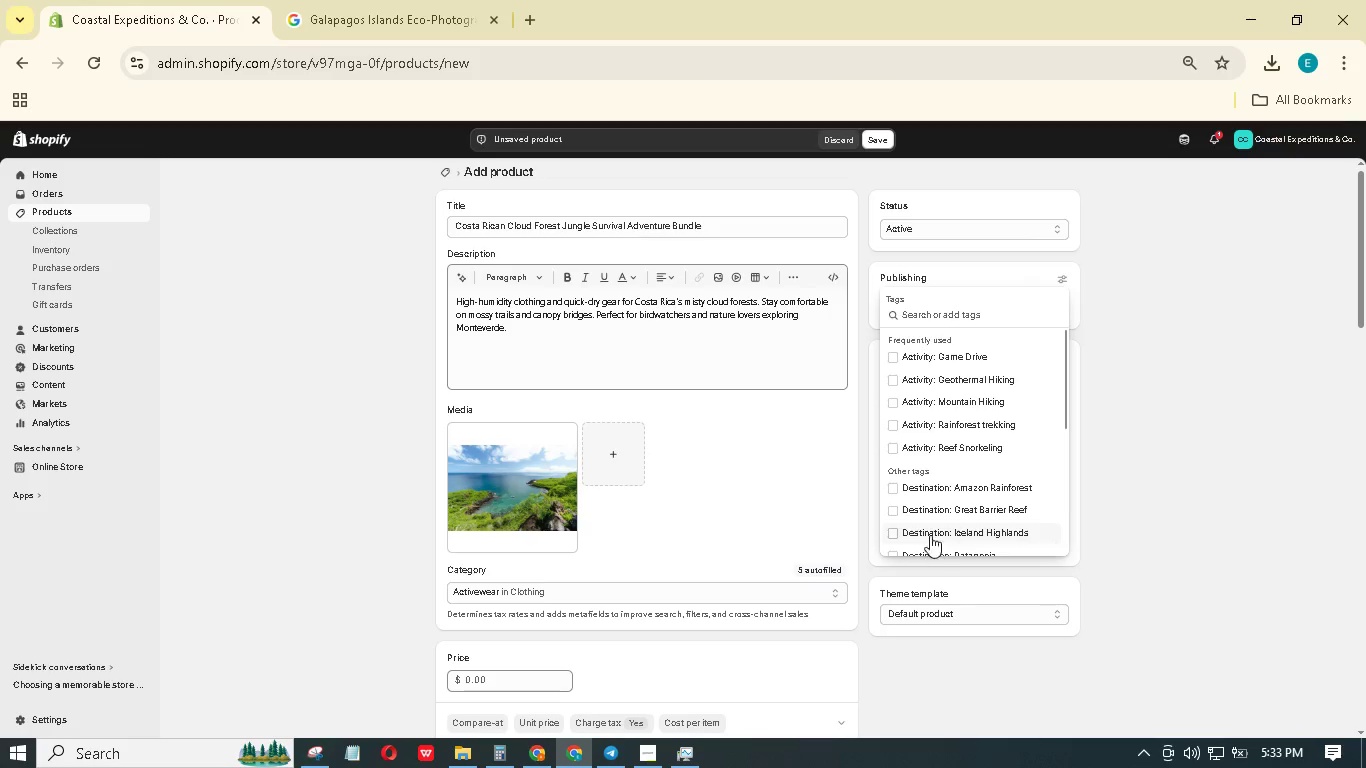 
type(Destination: Costa Rican Cloud Forset)
 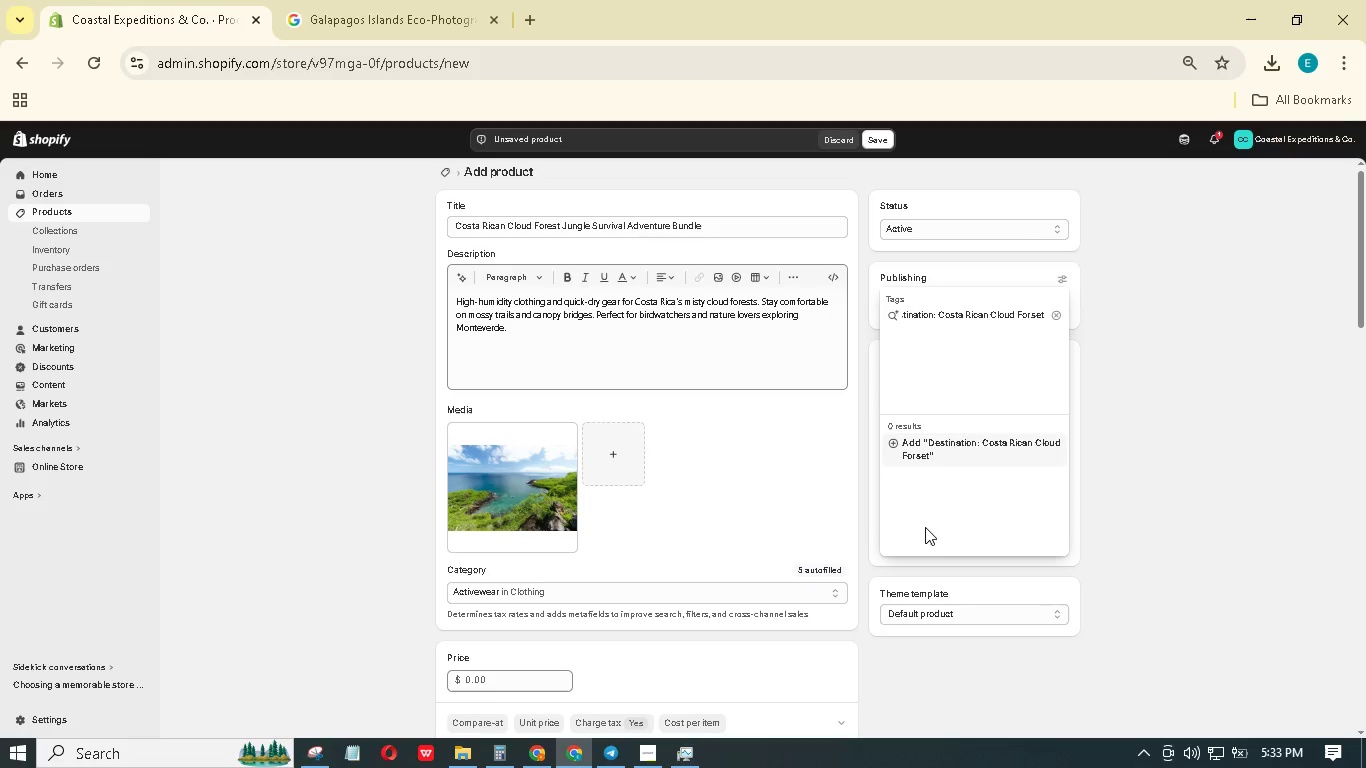 
key(Backspace)
key(Backspace)
key(Backspace)
key(Backspace)
type(rest)
 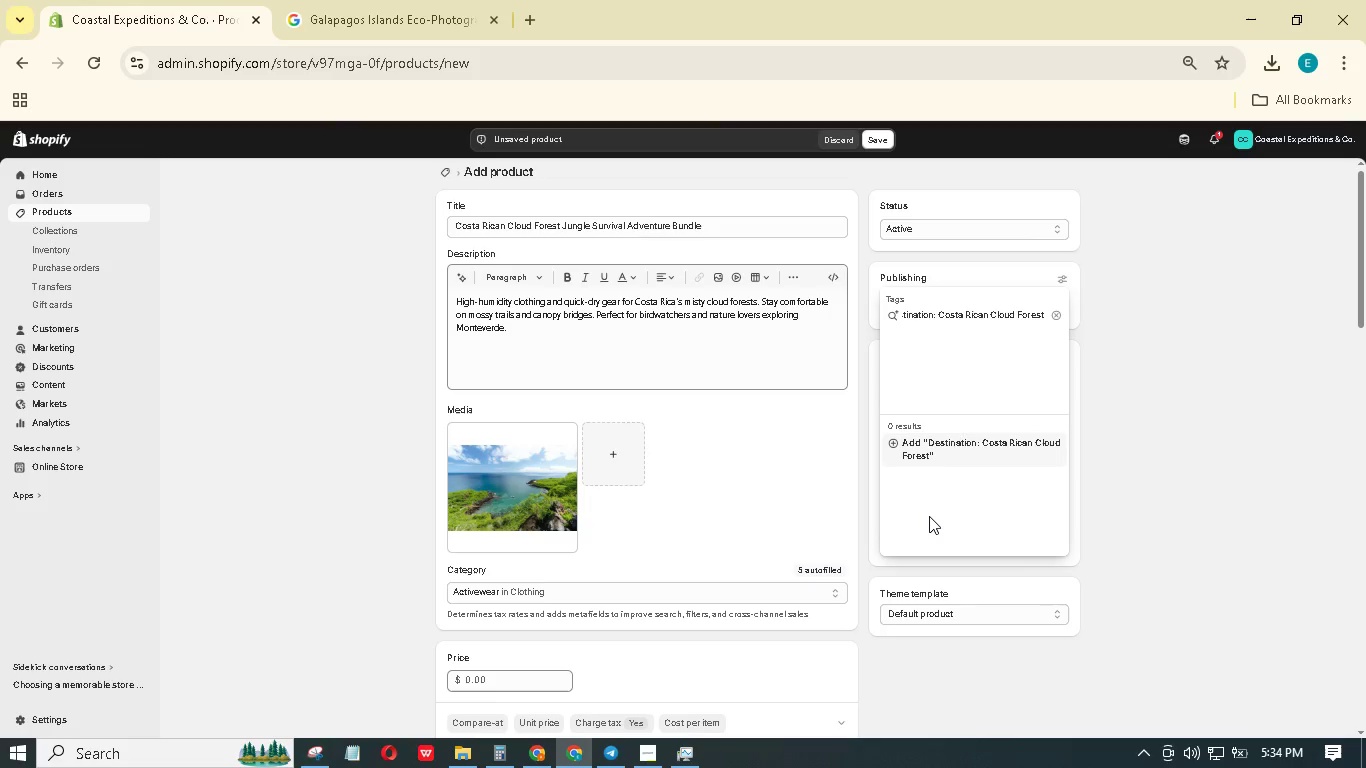 
key(Enter)
 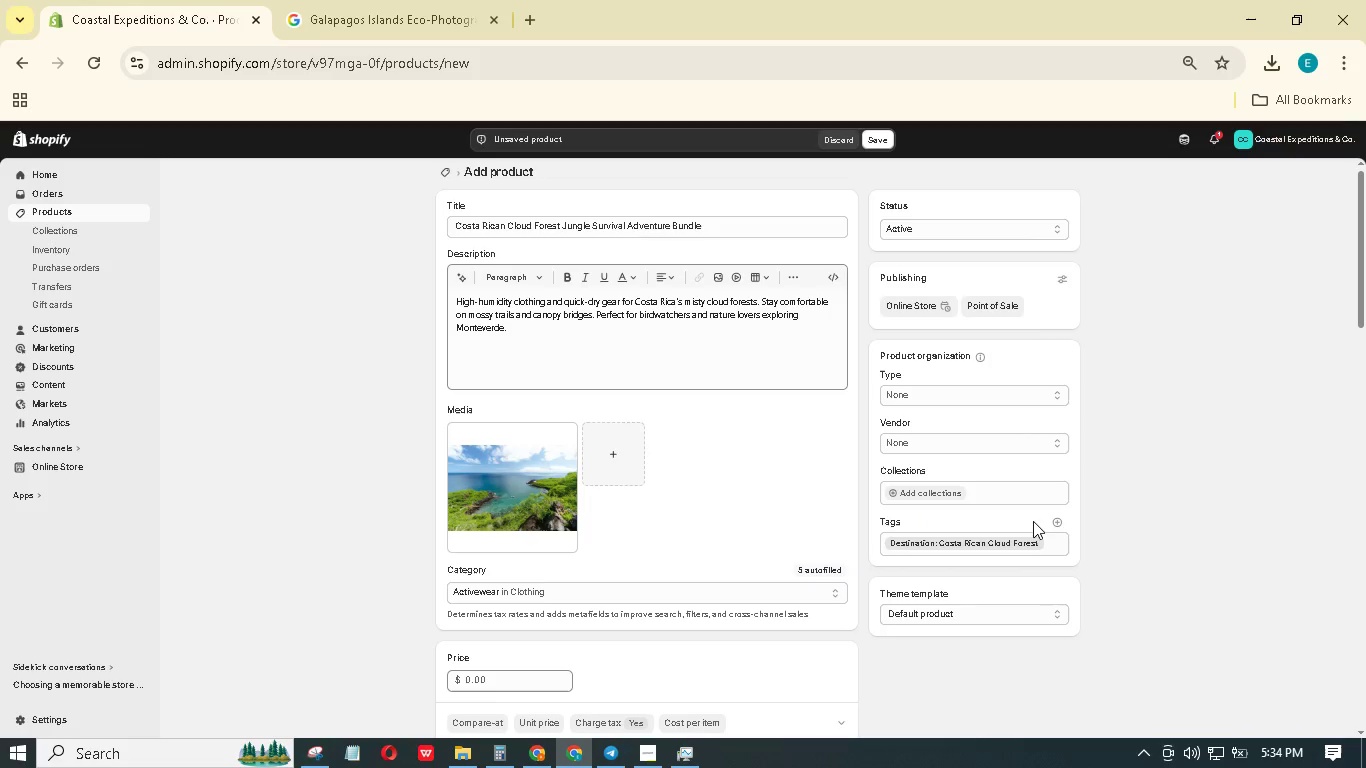 
left_click([1056, 516])
 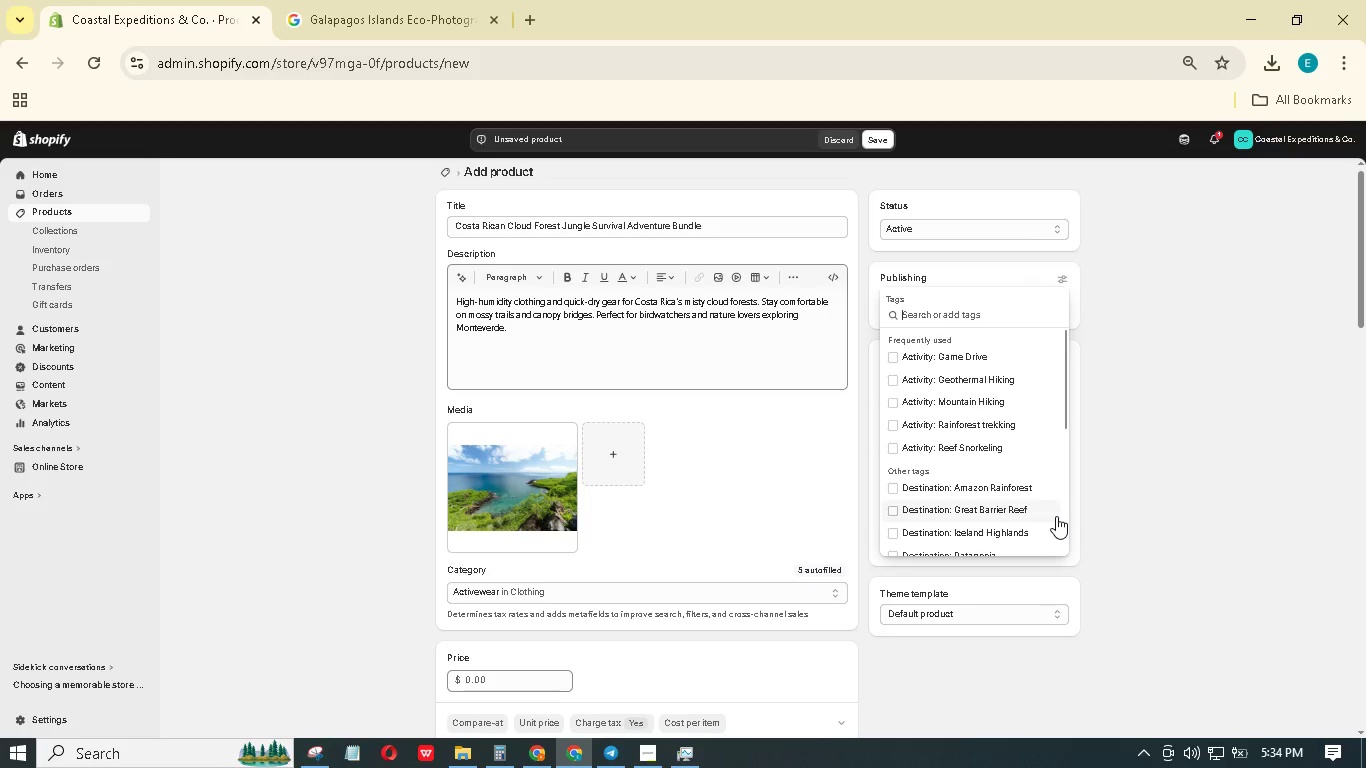 
type(Ger type: Jung)
 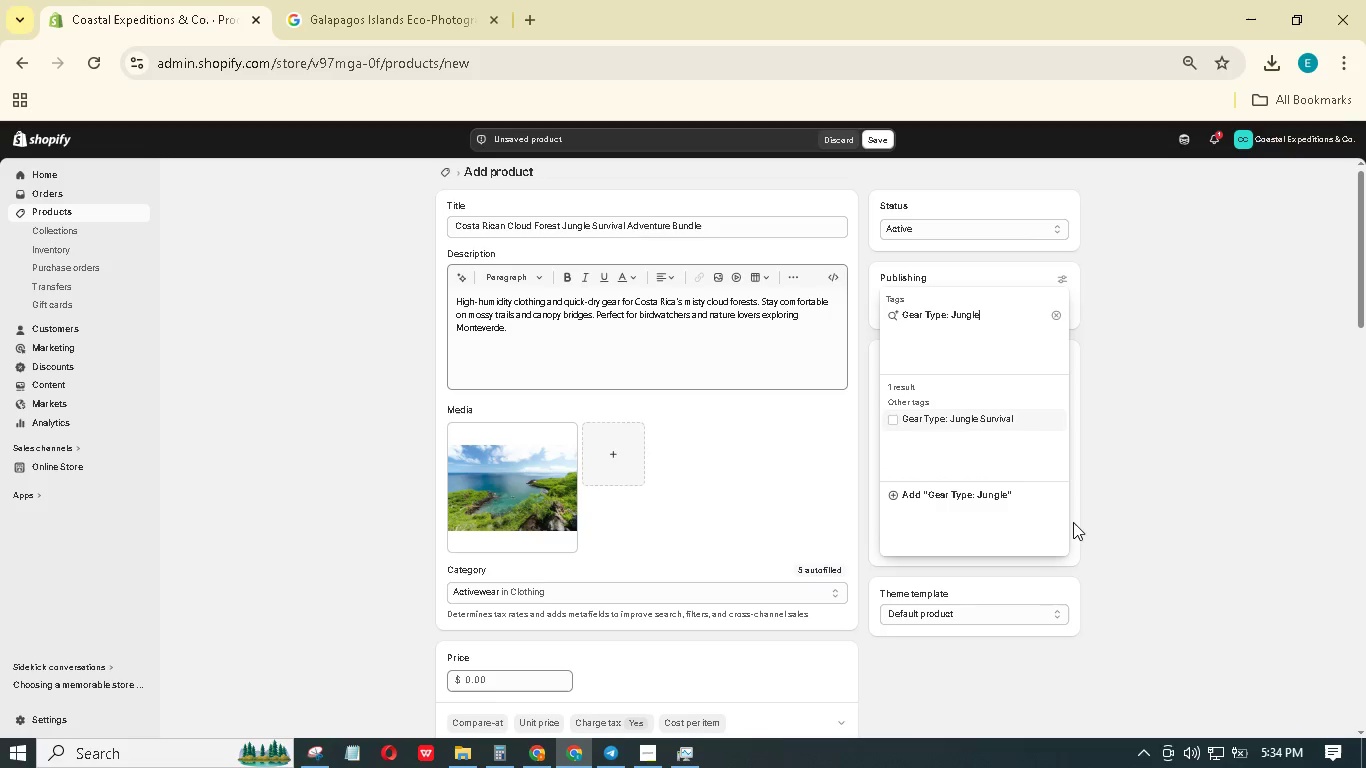 
hold_key(key=A, duration=0.36)
 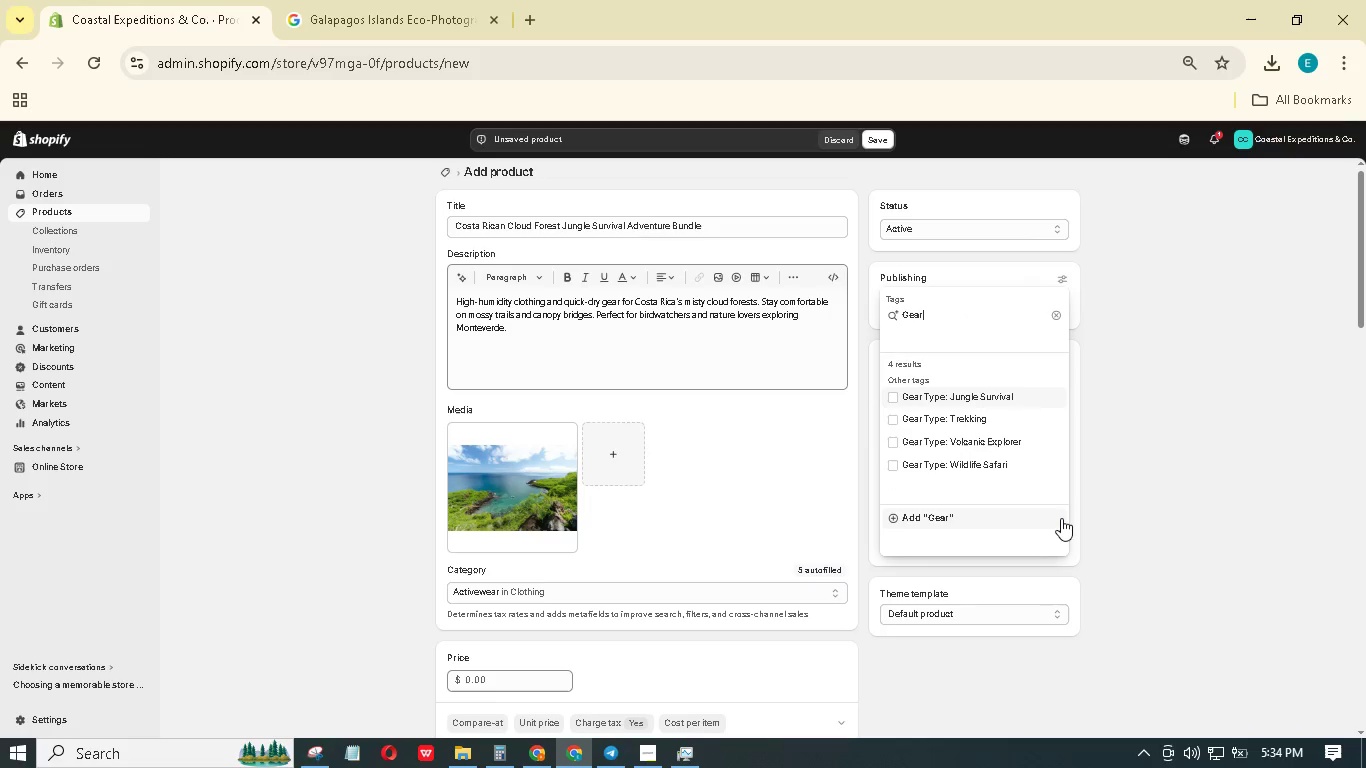 
type(le Survival)
 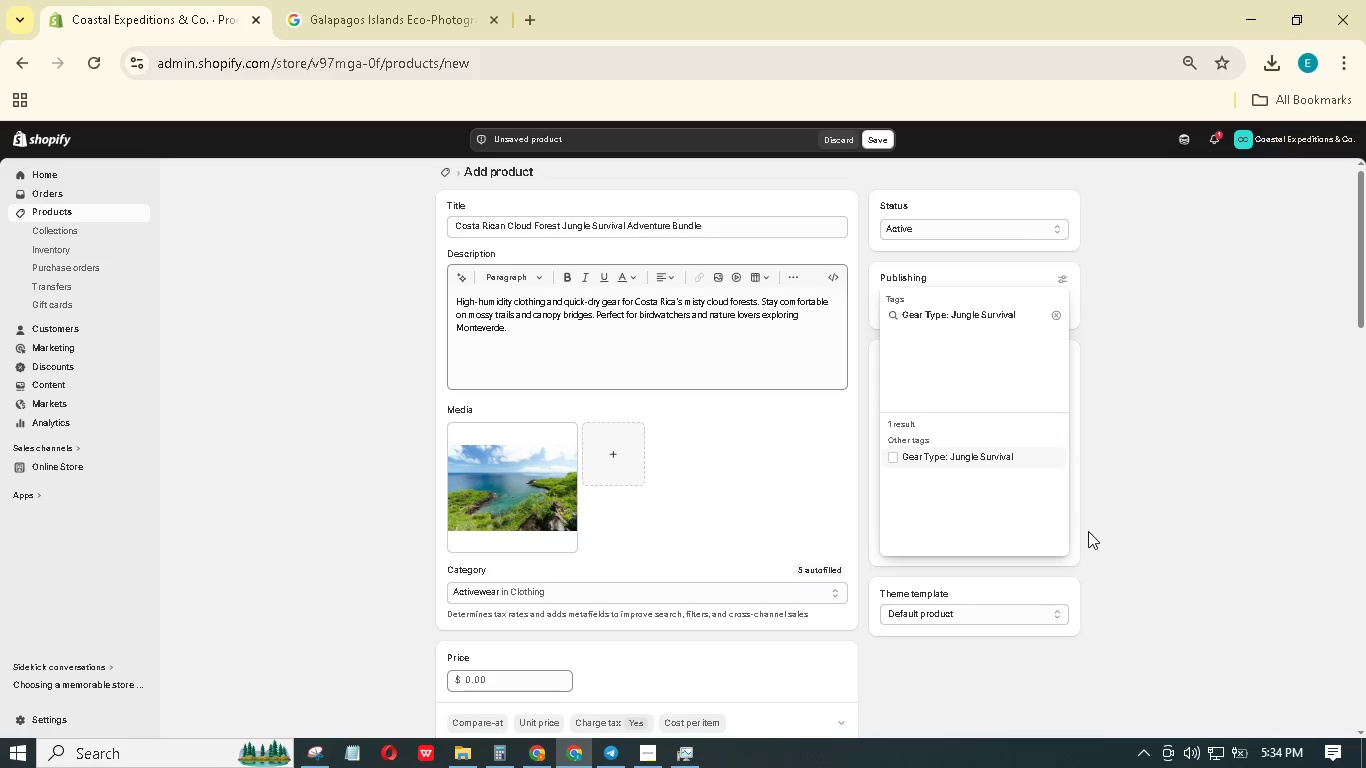 
key(Enter)
 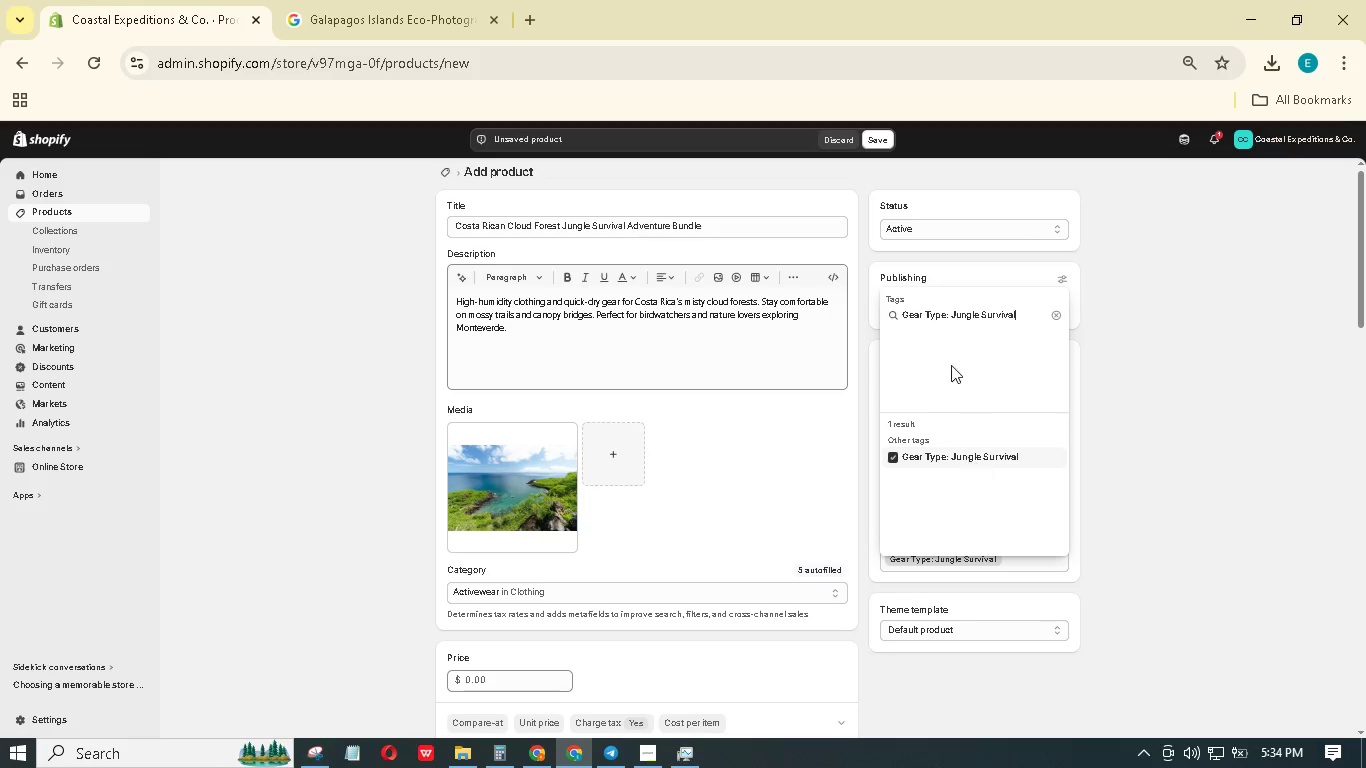 
left_click([1053, 314])
 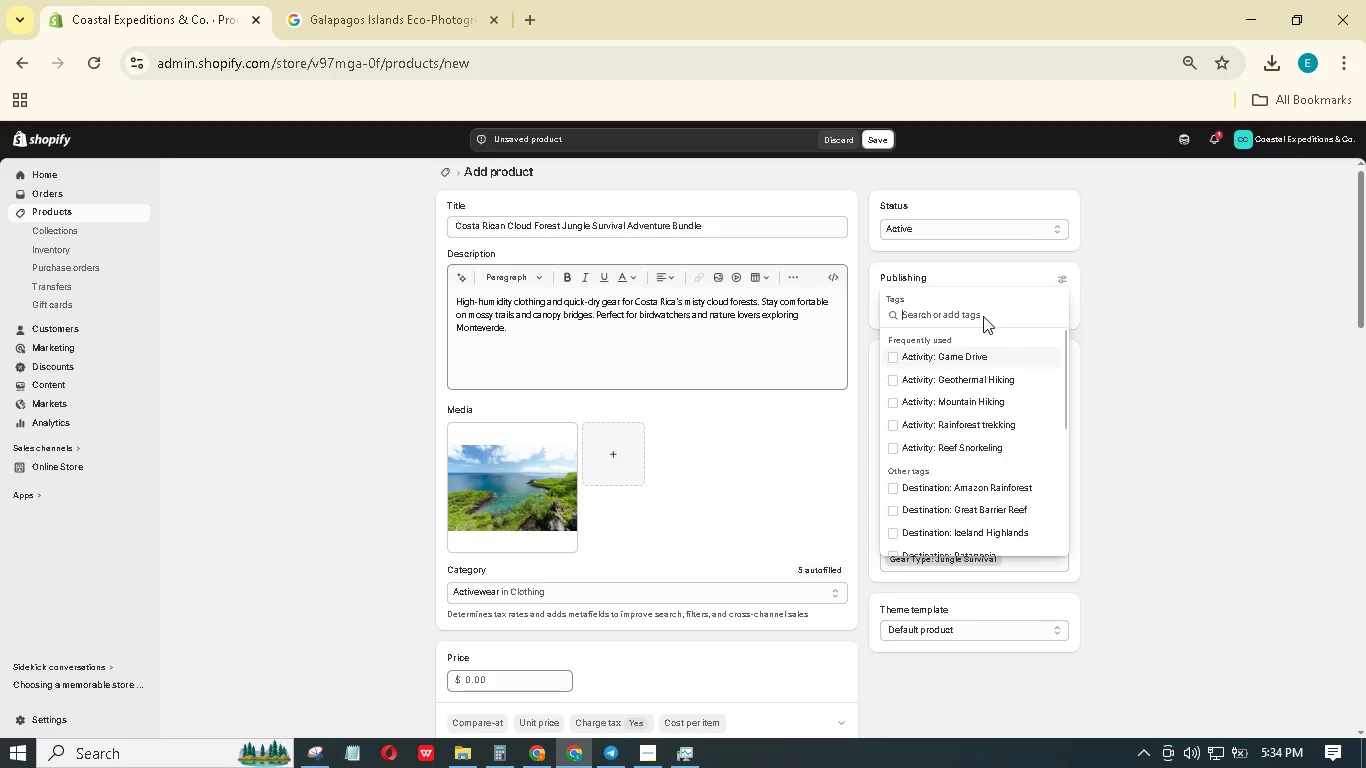 
type(Activity: Cloud Forest hiking)
 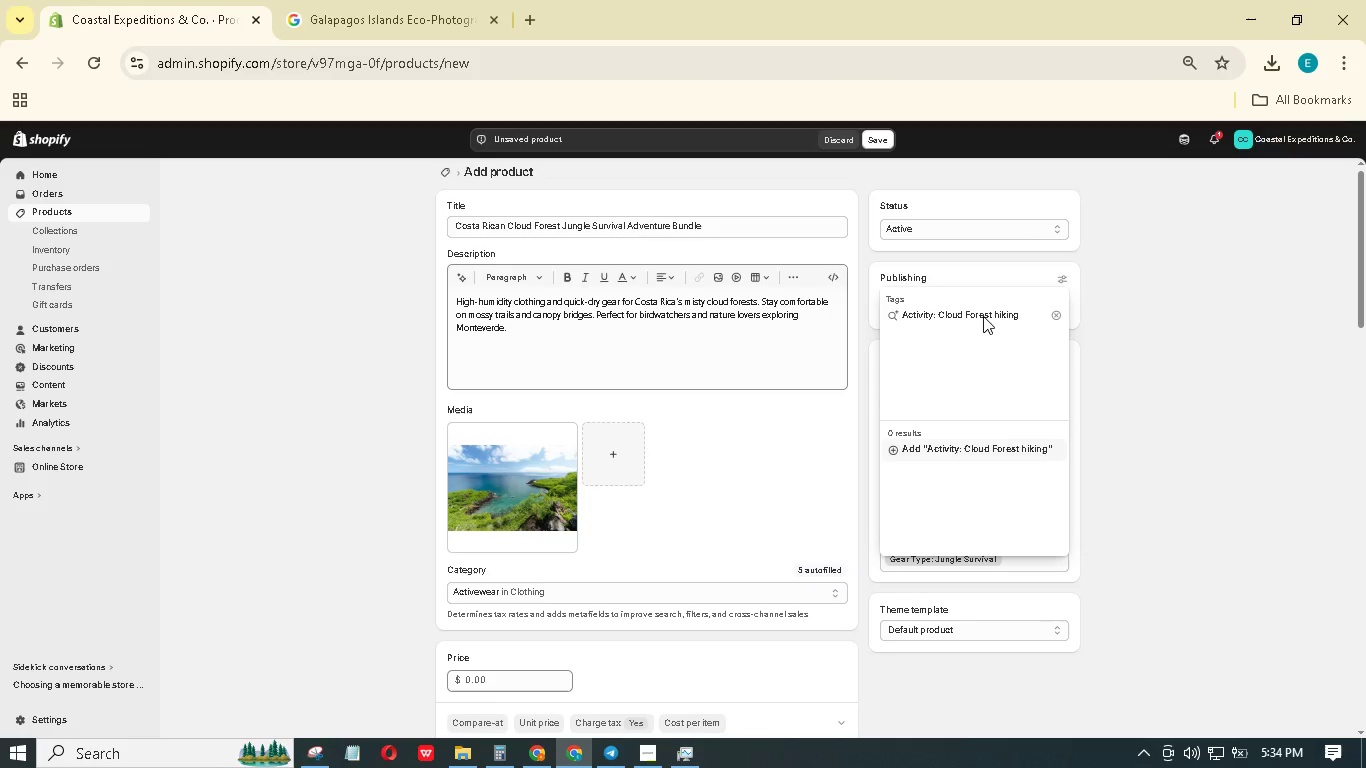 
key(Enter)
 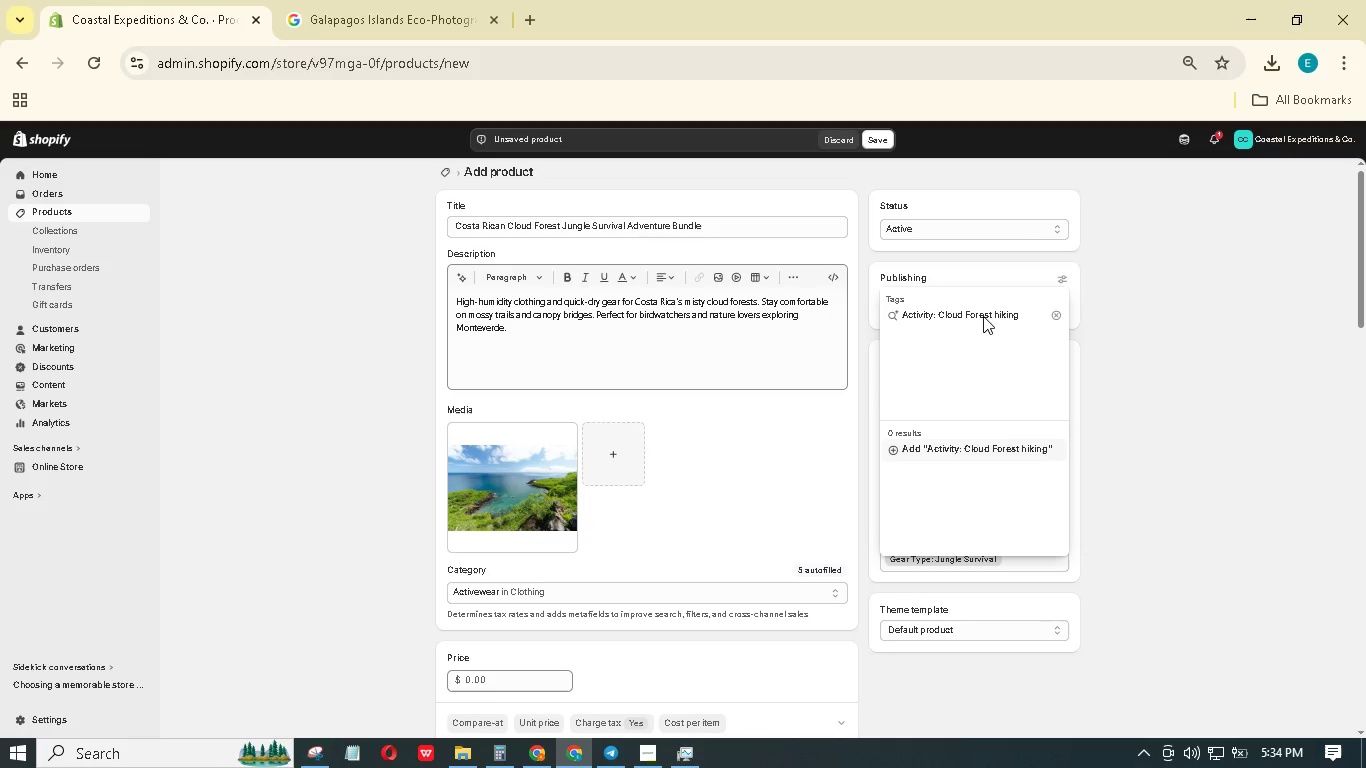 
type(Eco-F)
 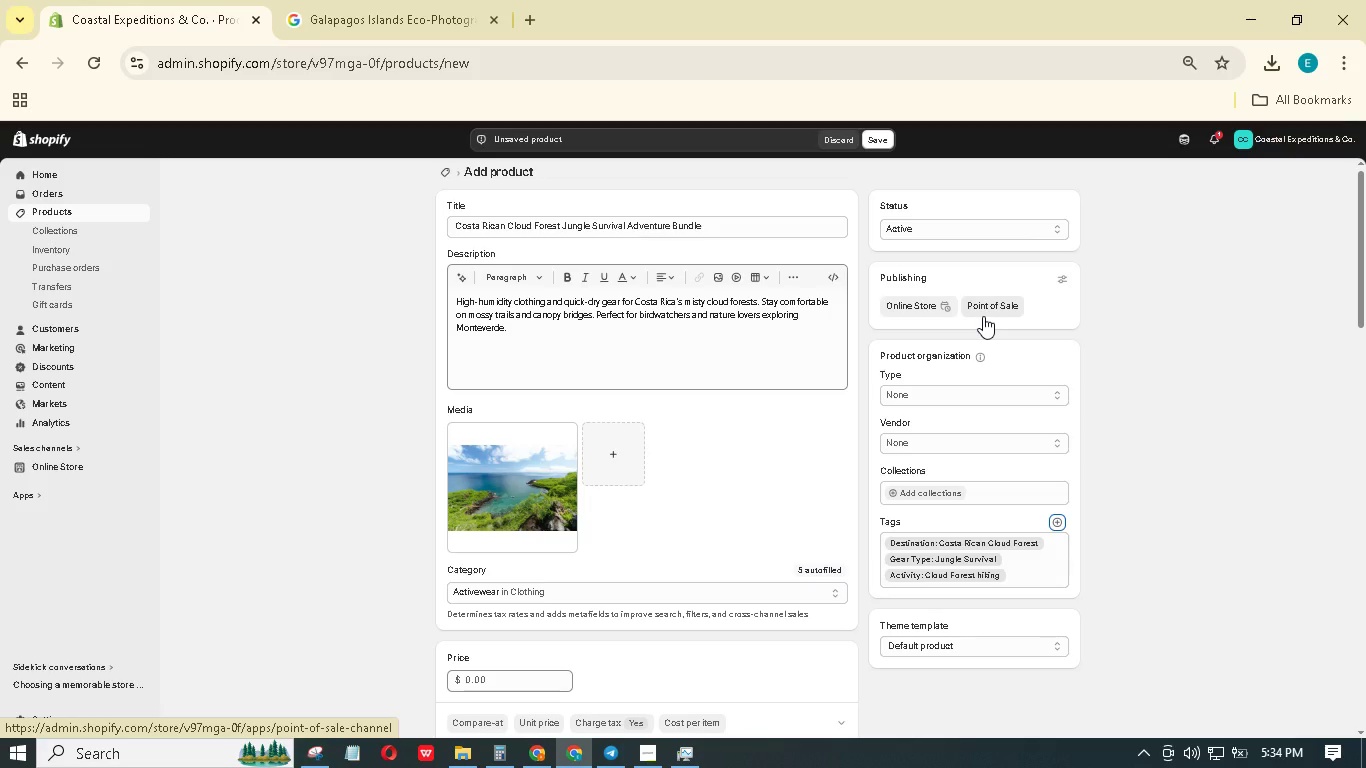 
left_click([1054, 515])
 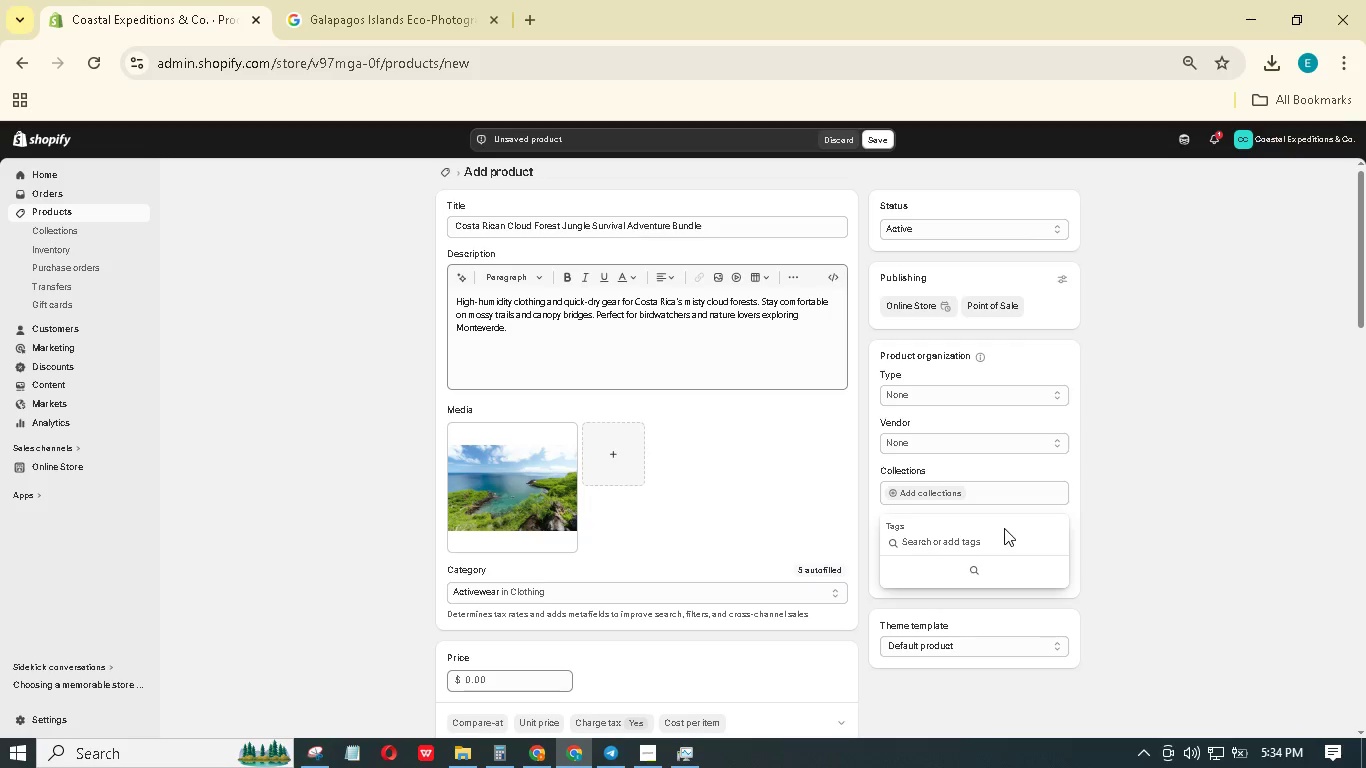 
type(Eco-Feature: Quick-Dy TEchnology)
key(NumpadEnter)
 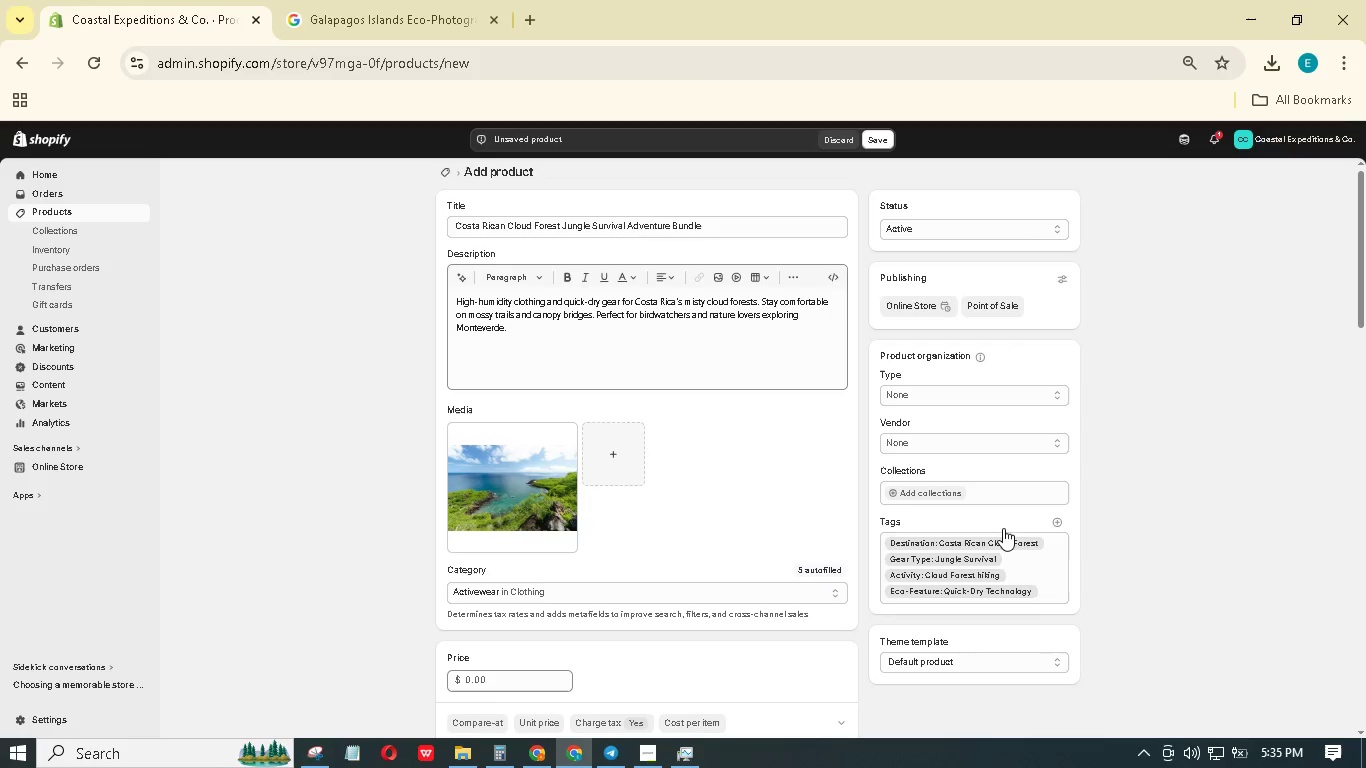 
wait(5.5)
 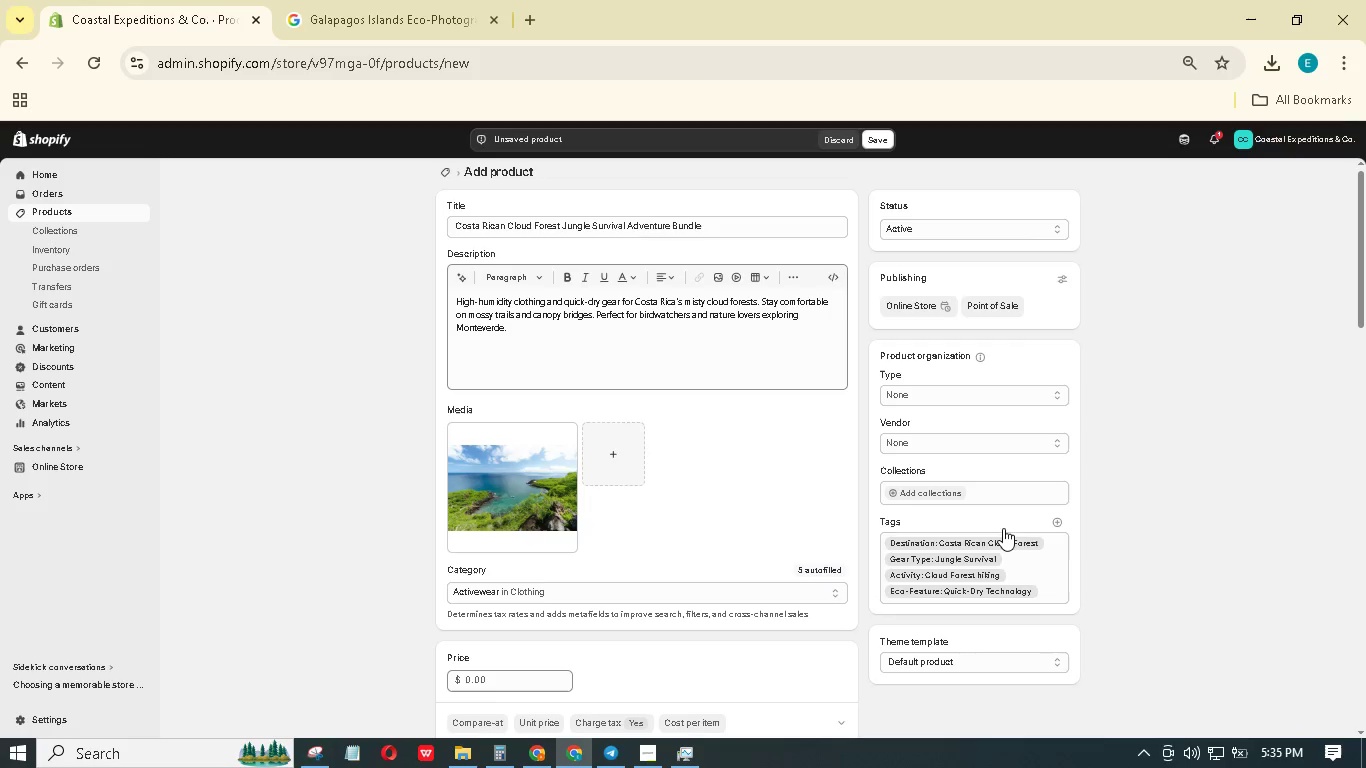 
scroll: coordinate [1129, 578], scroll_direction: down, amount: 3.0
 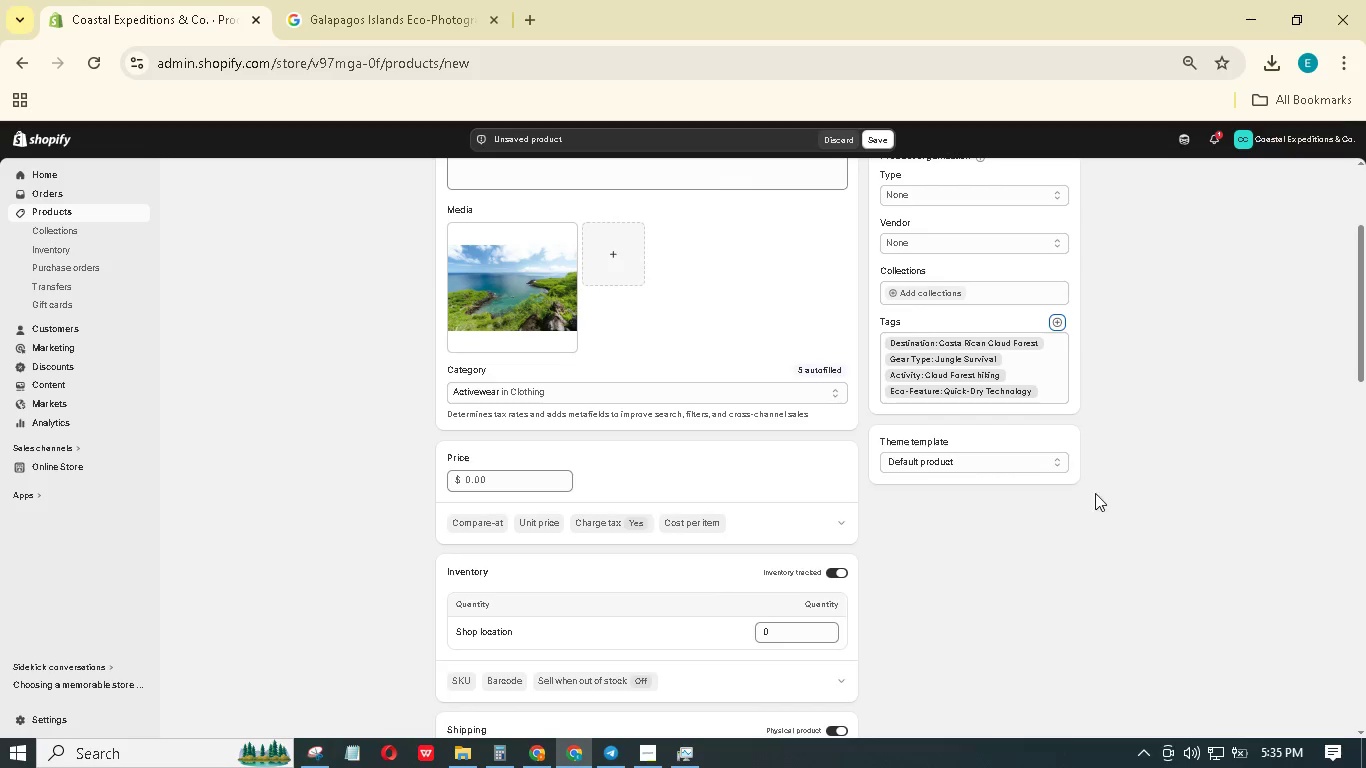 
left_click([888, 135])
 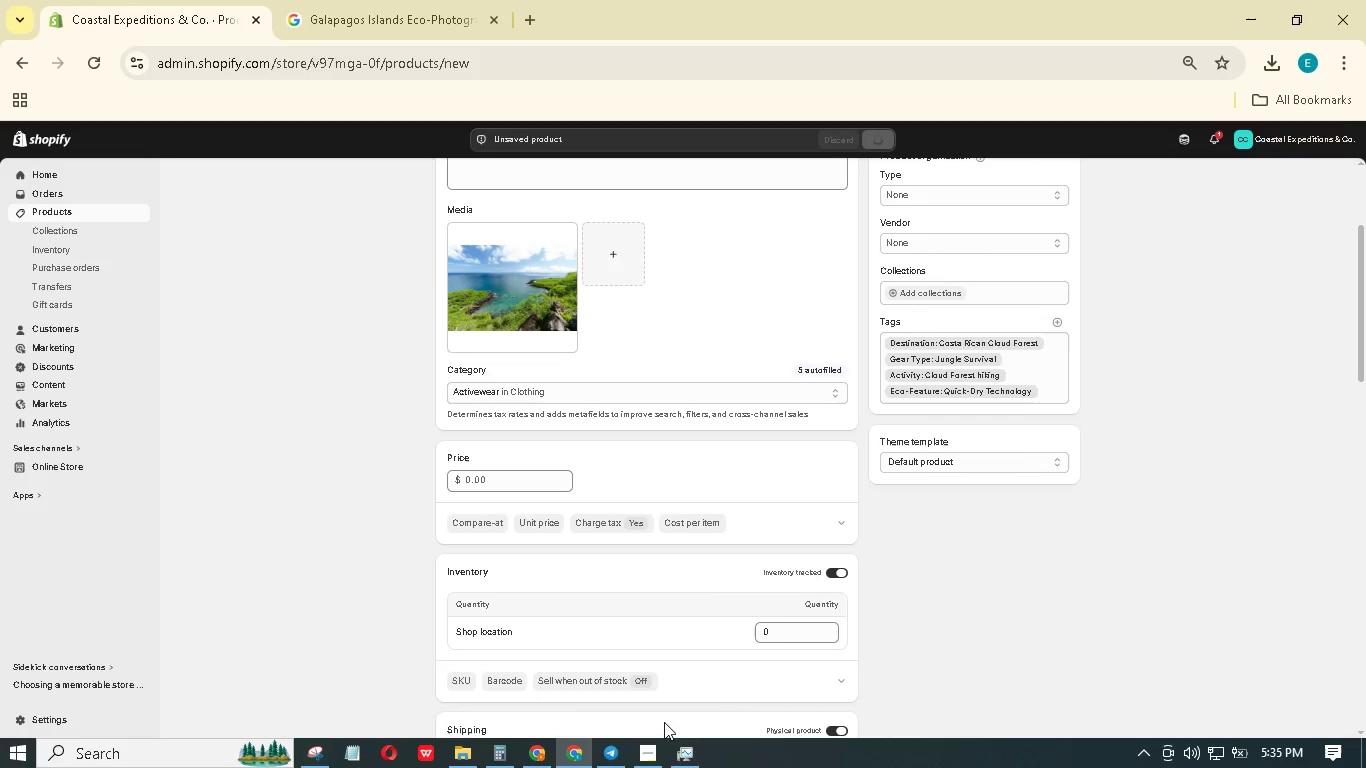 